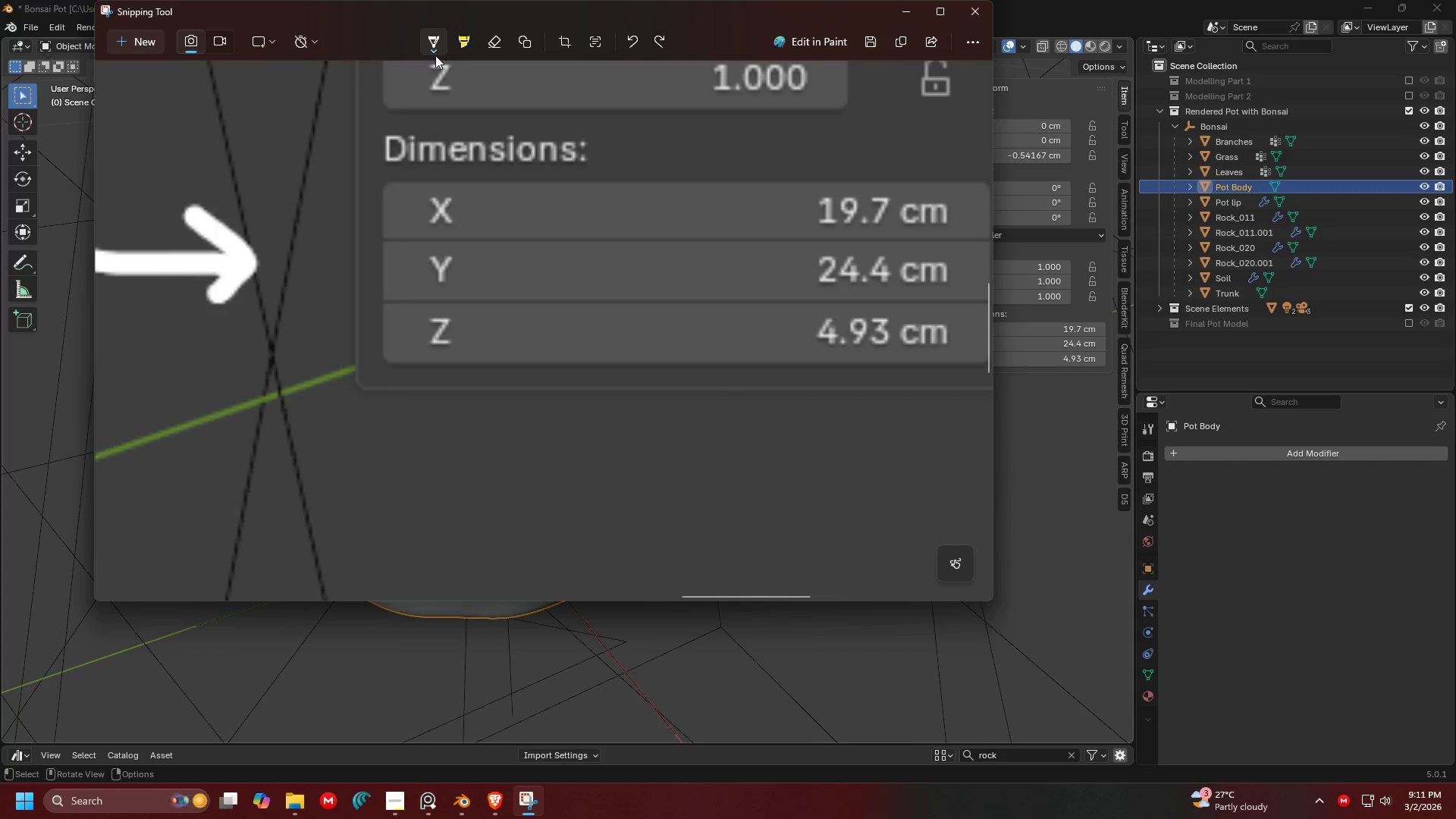 
left_click([429, 52])
 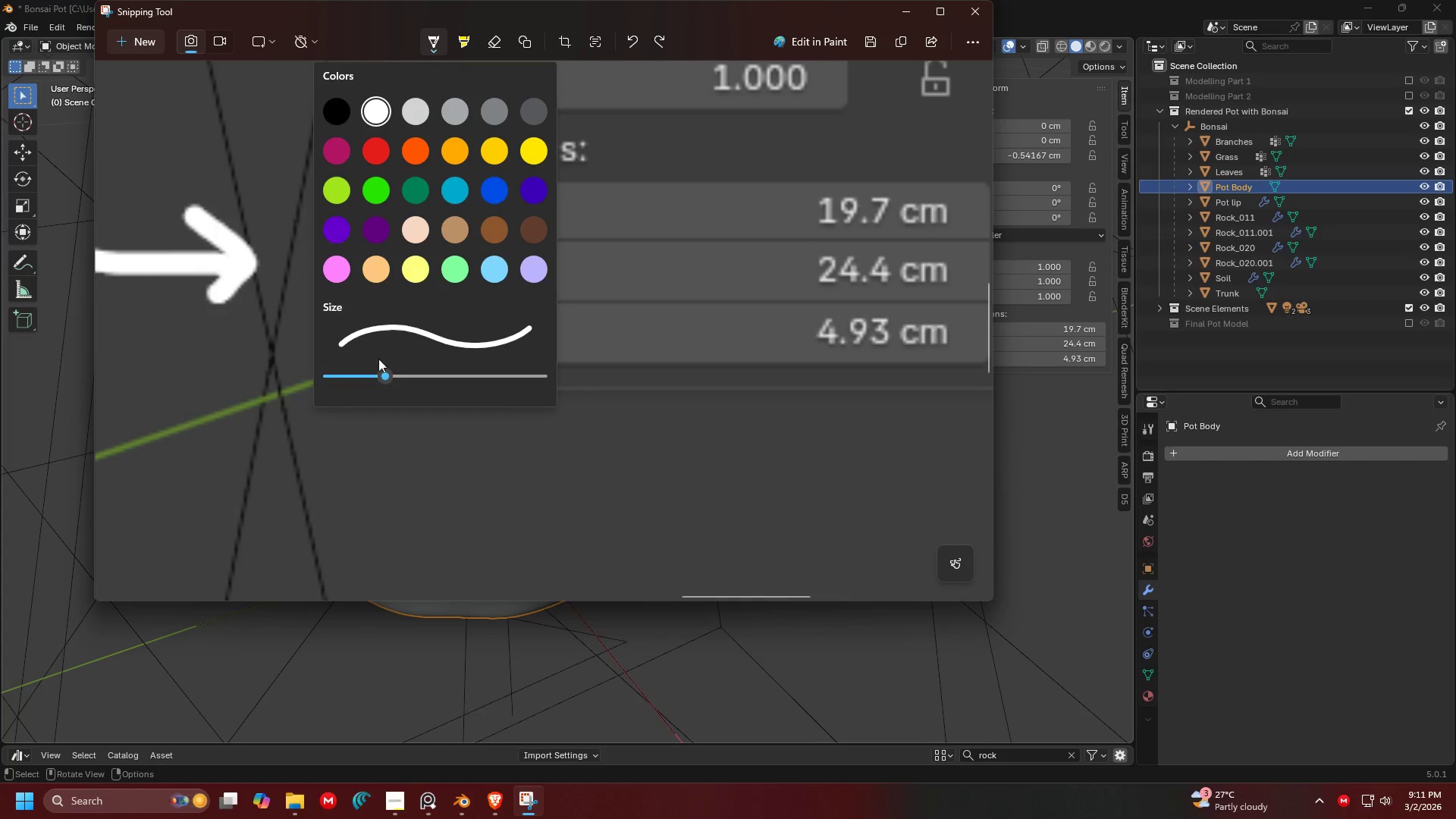 
left_click_drag(start_coordinate=[381, 372], to_coordinate=[347, 374])
 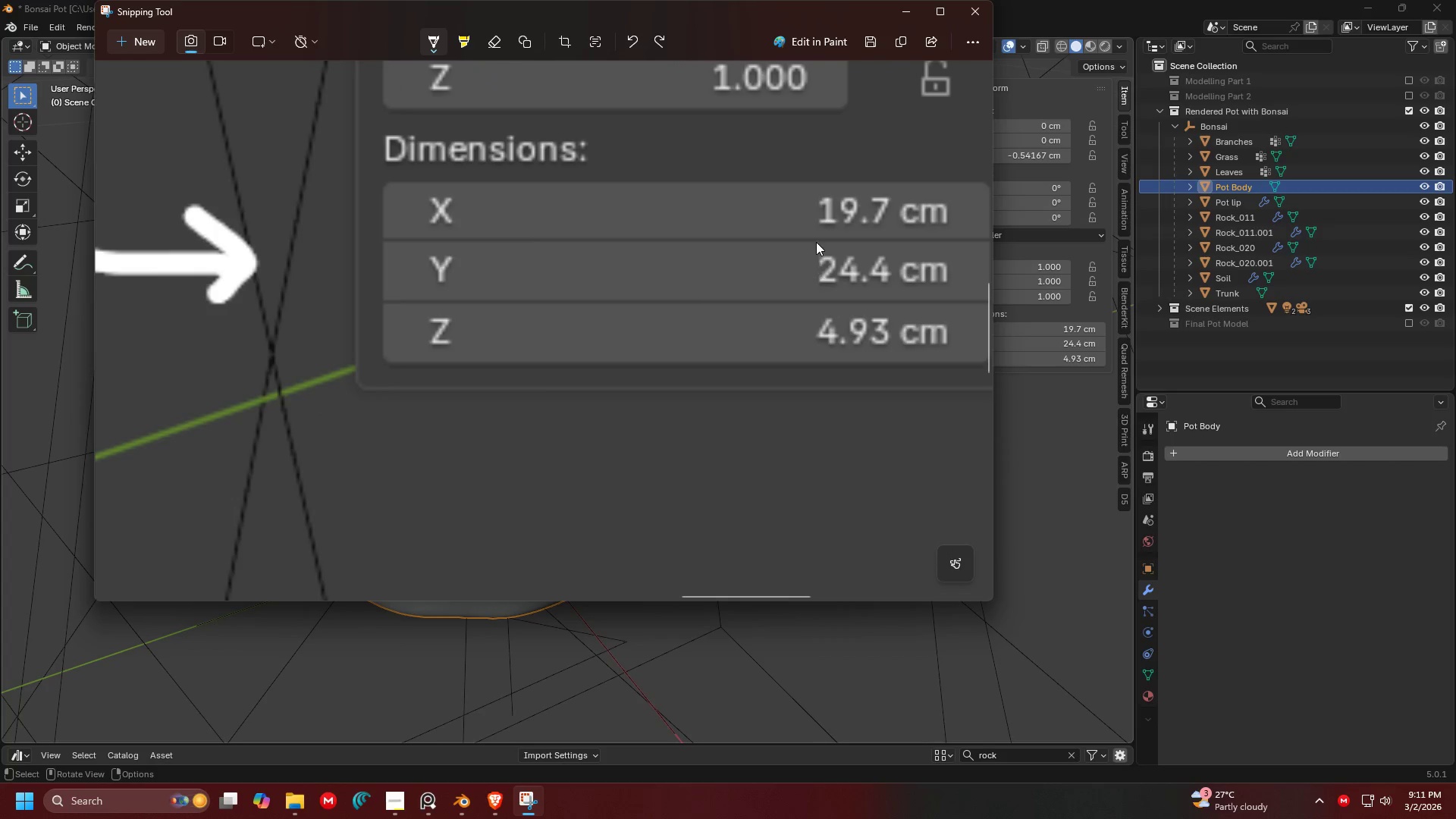 
left_click_drag(start_coordinate=[811, 233], to_coordinate=[949, 235])
 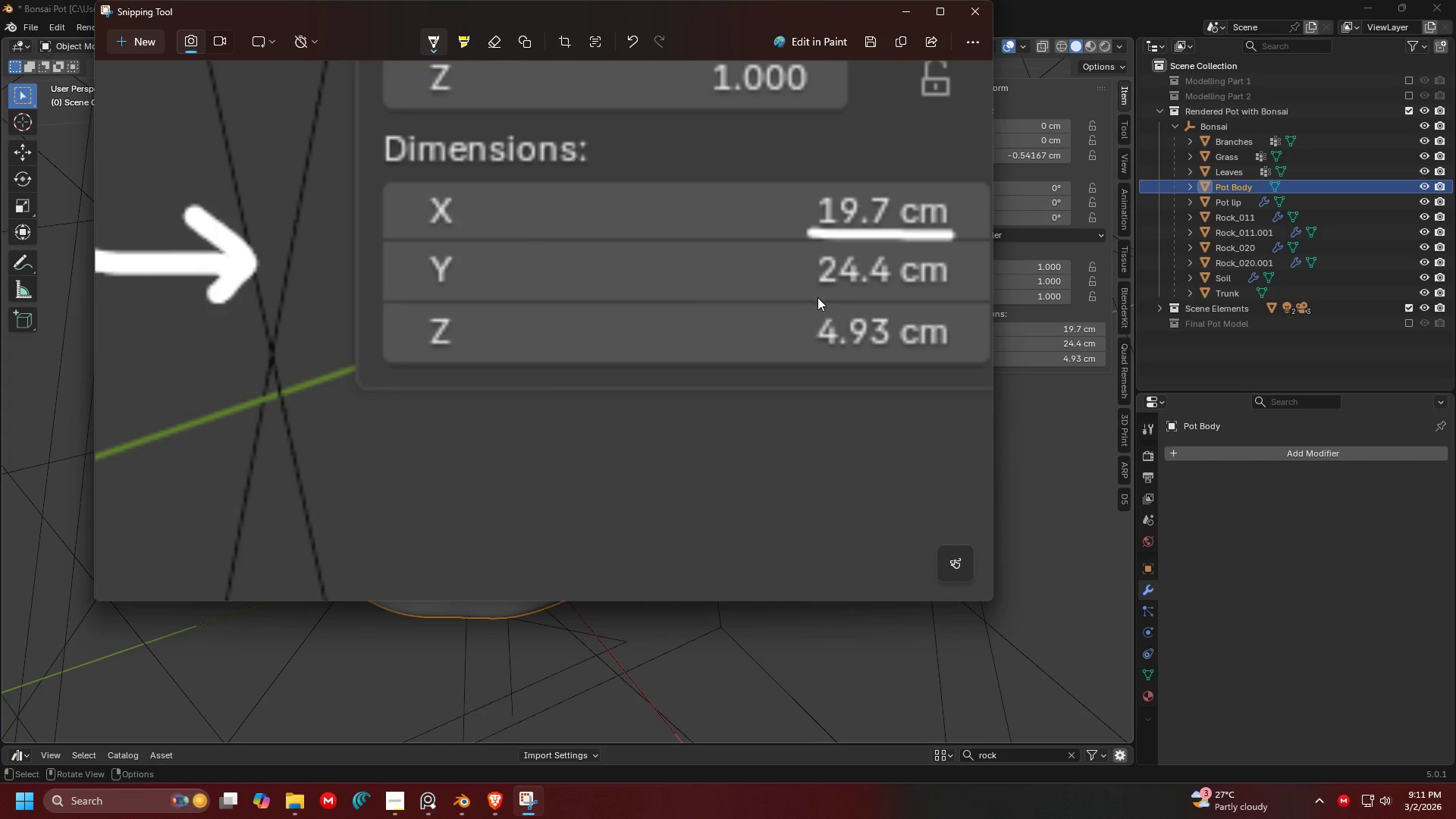 
left_click_drag(start_coordinate=[817, 297], to_coordinate=[949, 298])
 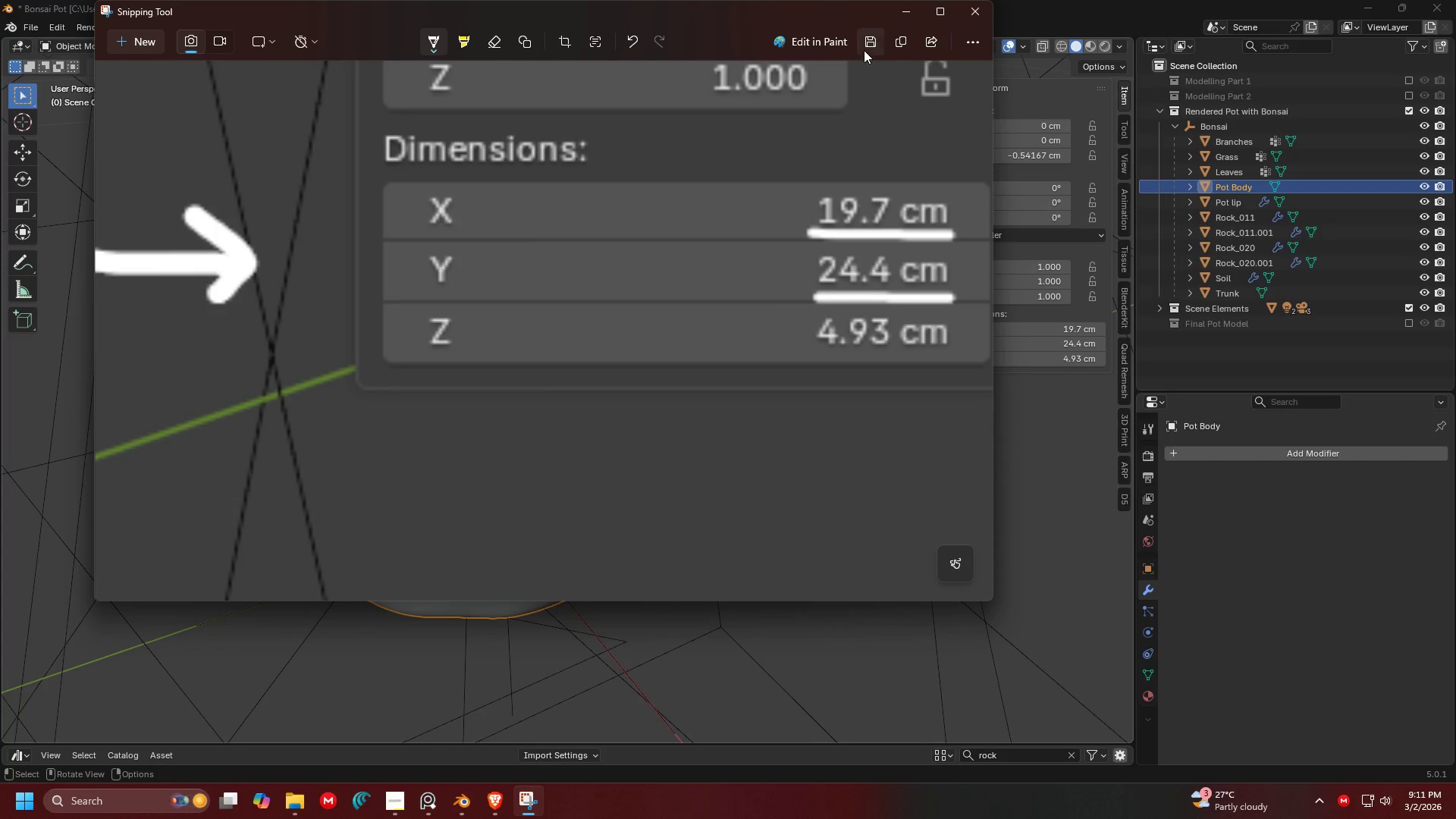 
left_click([865, 40])
 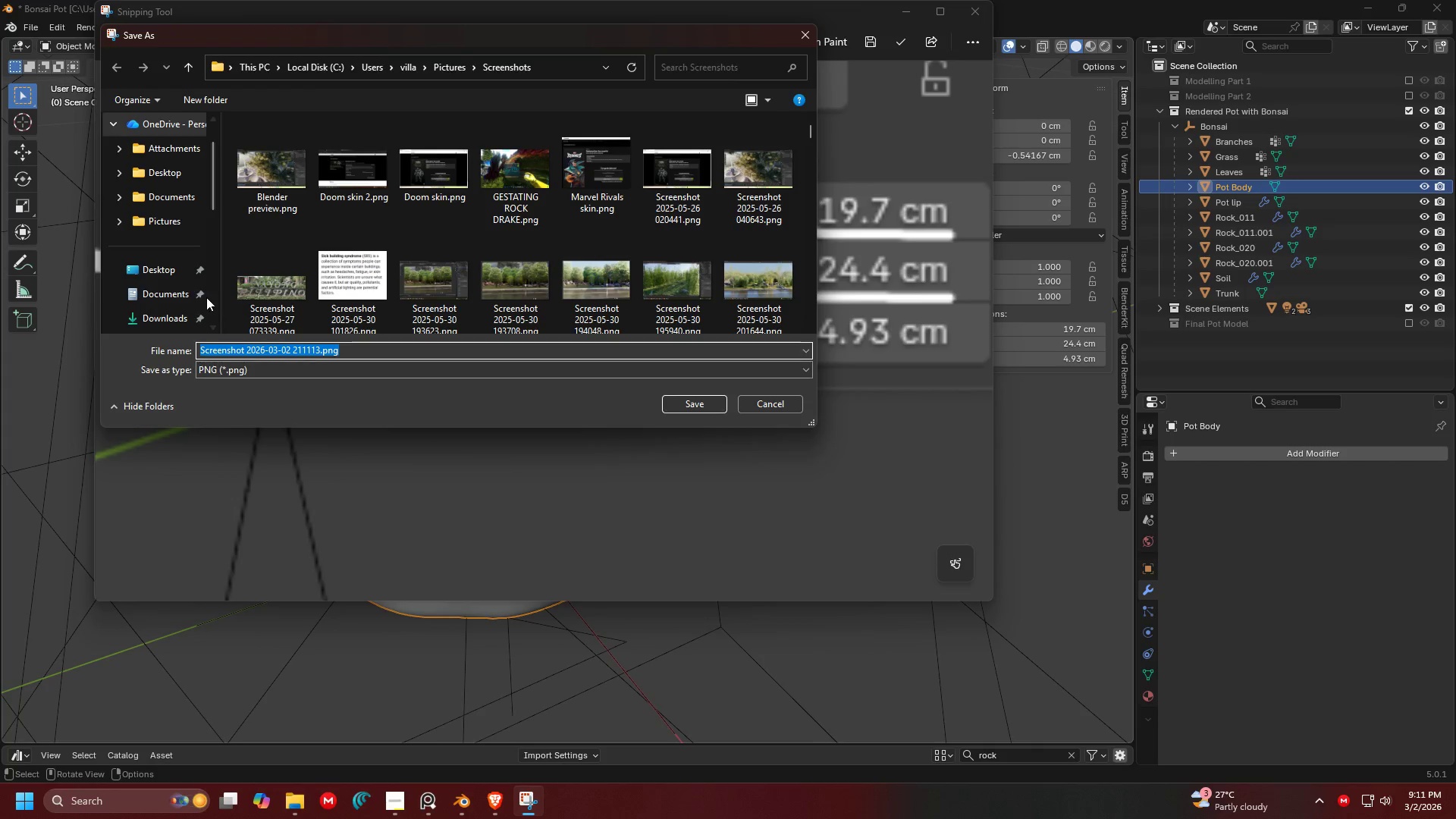 
left_click([158, 275])
 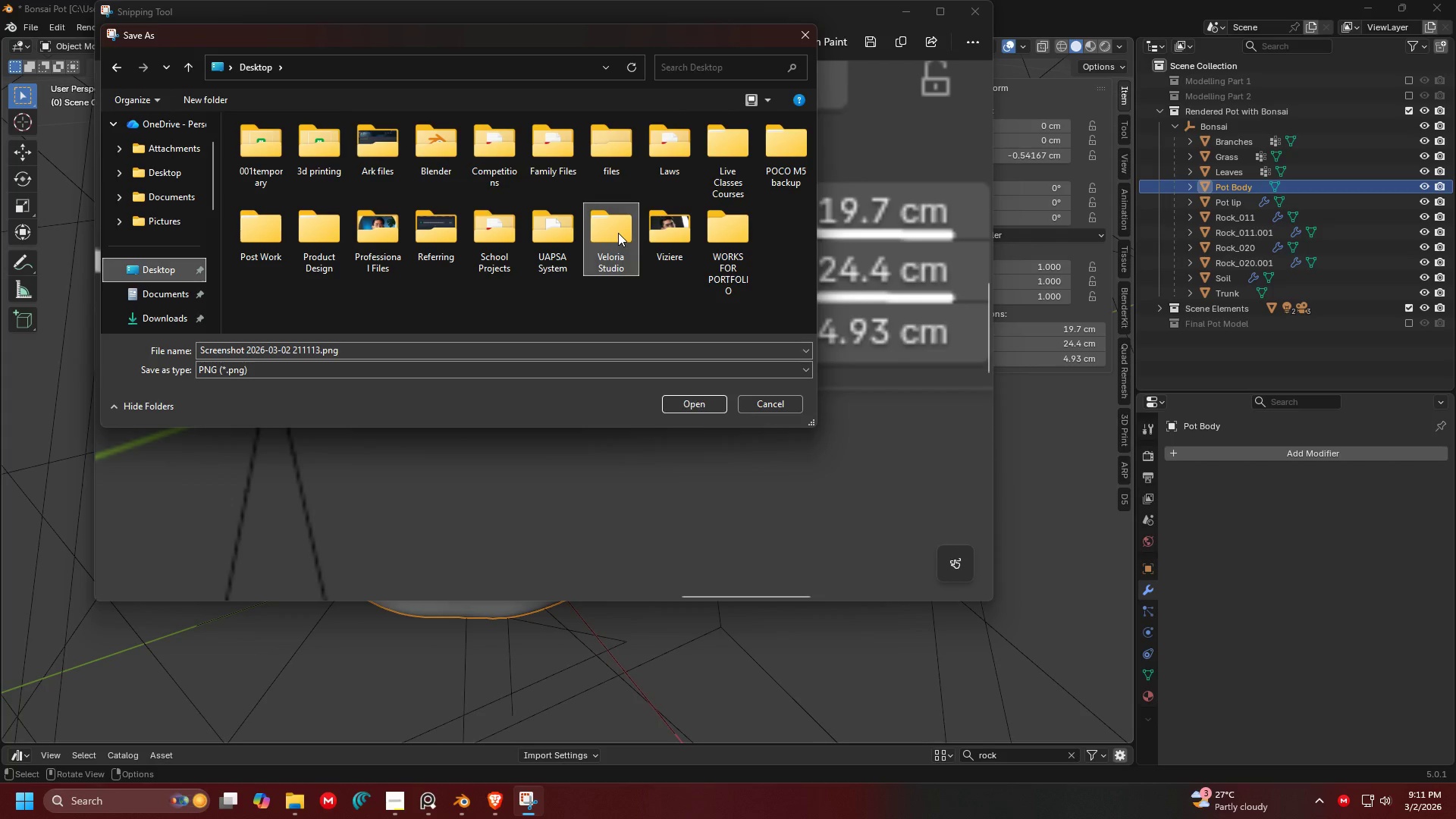 
double_click([754, 236])
 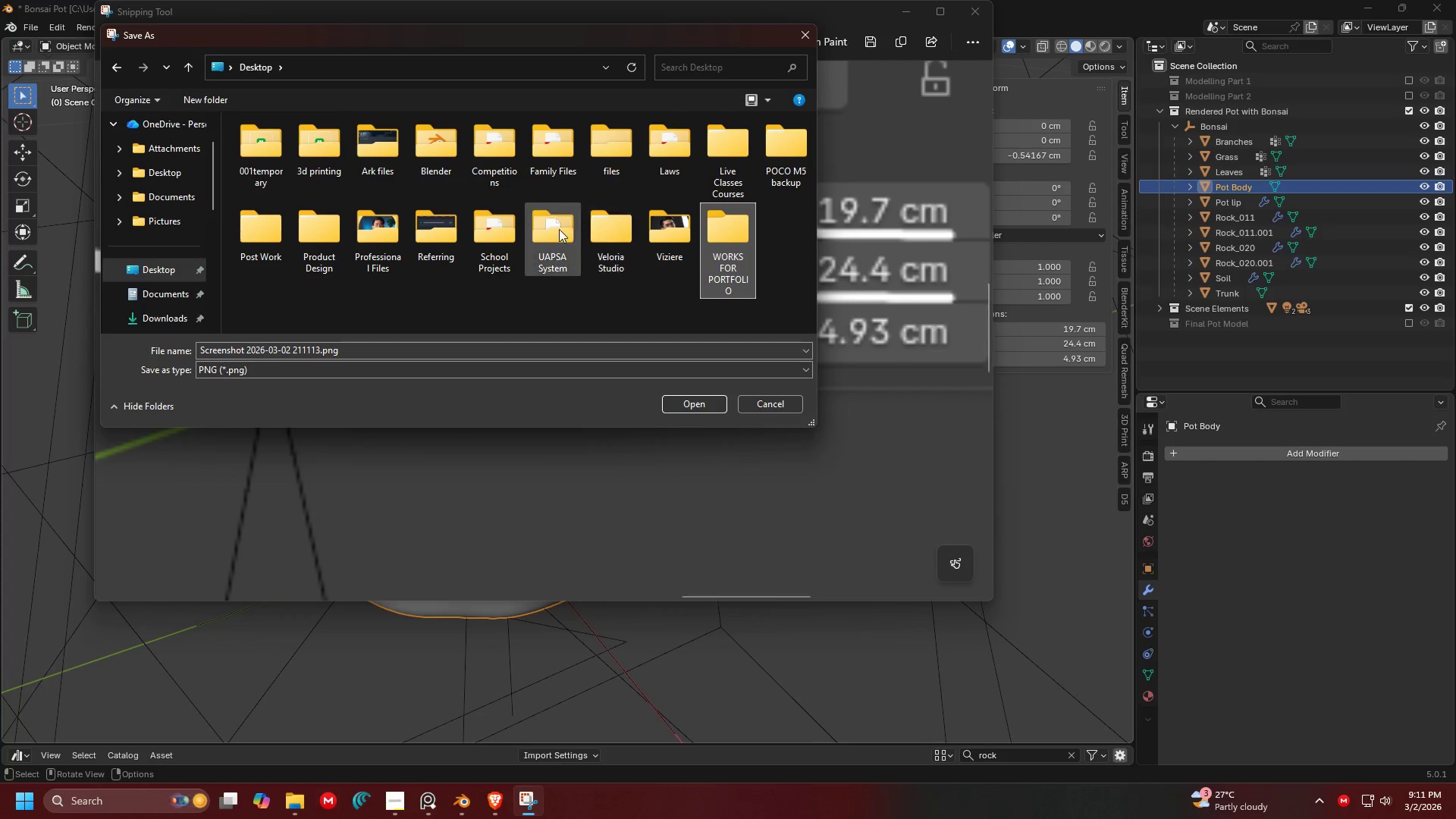 
triple_click([553, 229])
 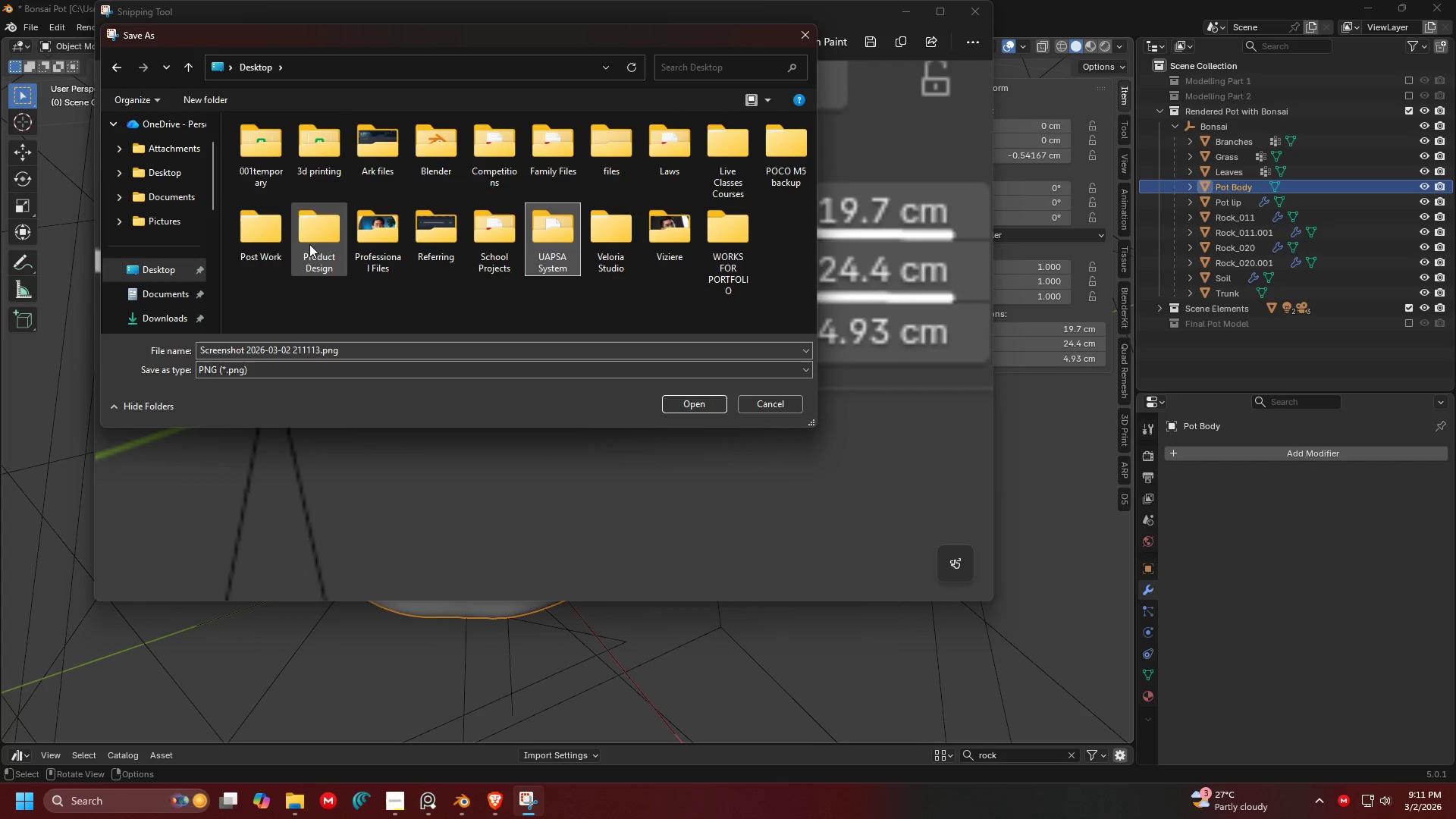 
left_click([266, 243])
 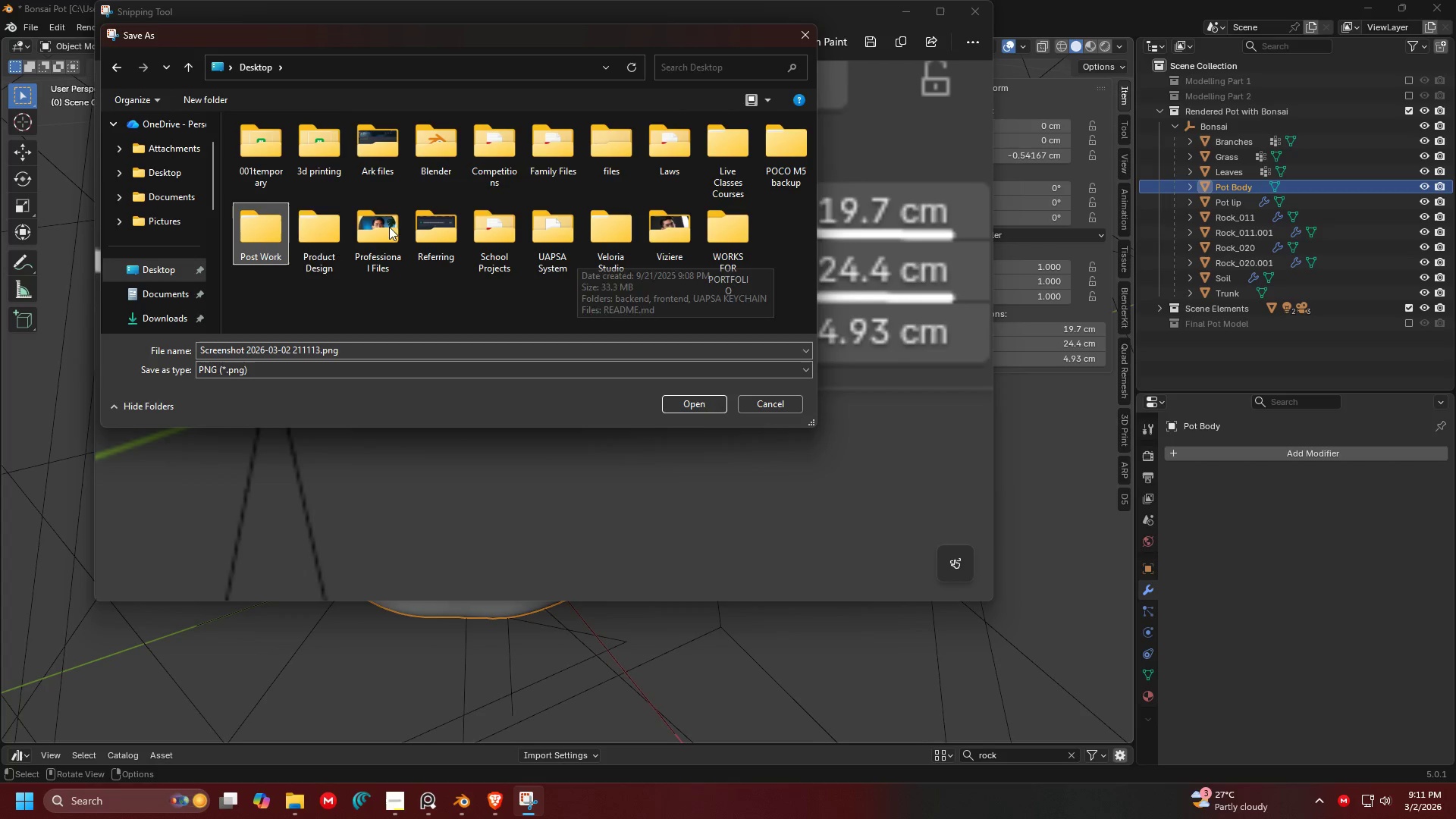 
double_click([266, 234])
 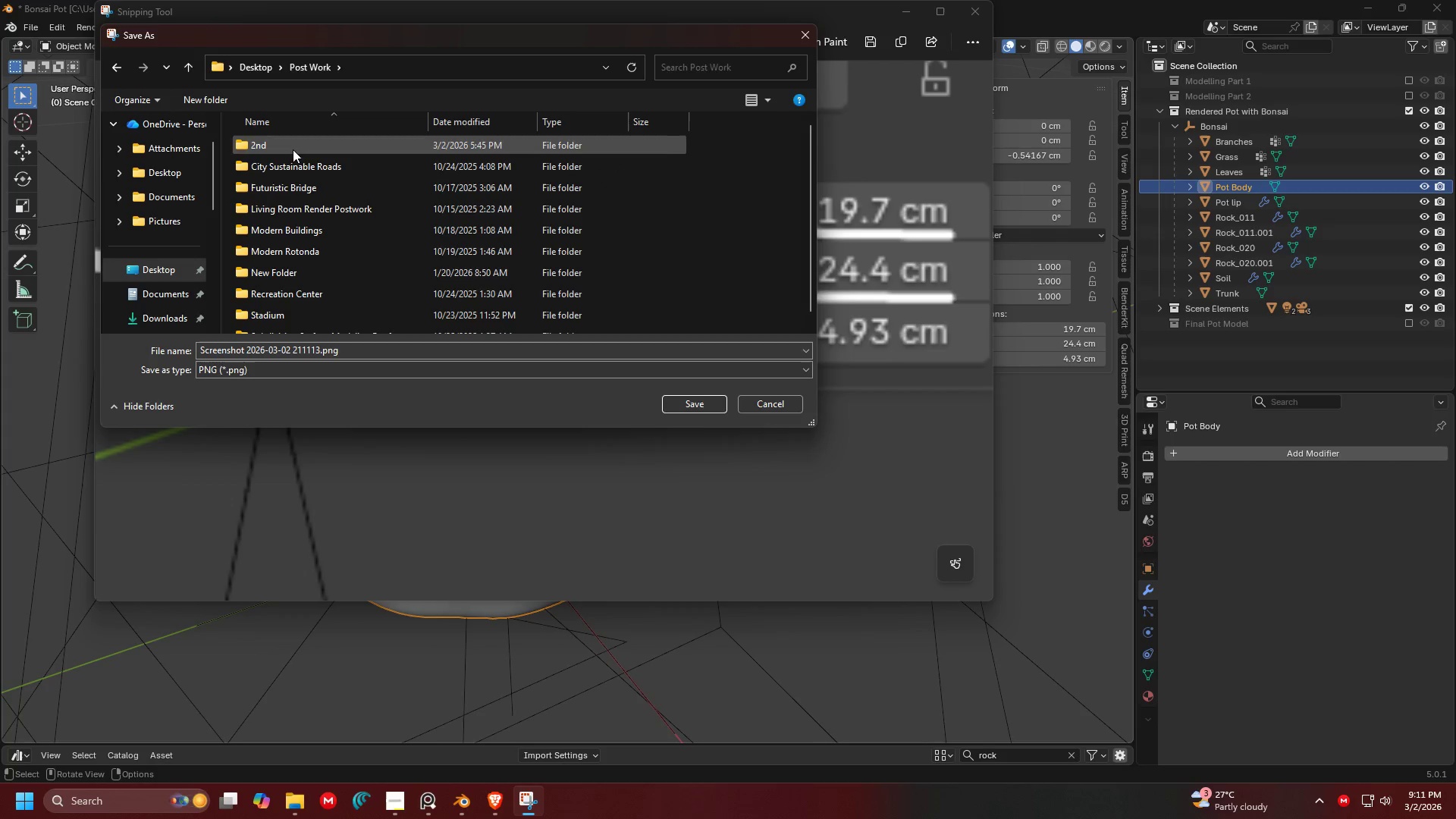 
double_click([293, 149])
 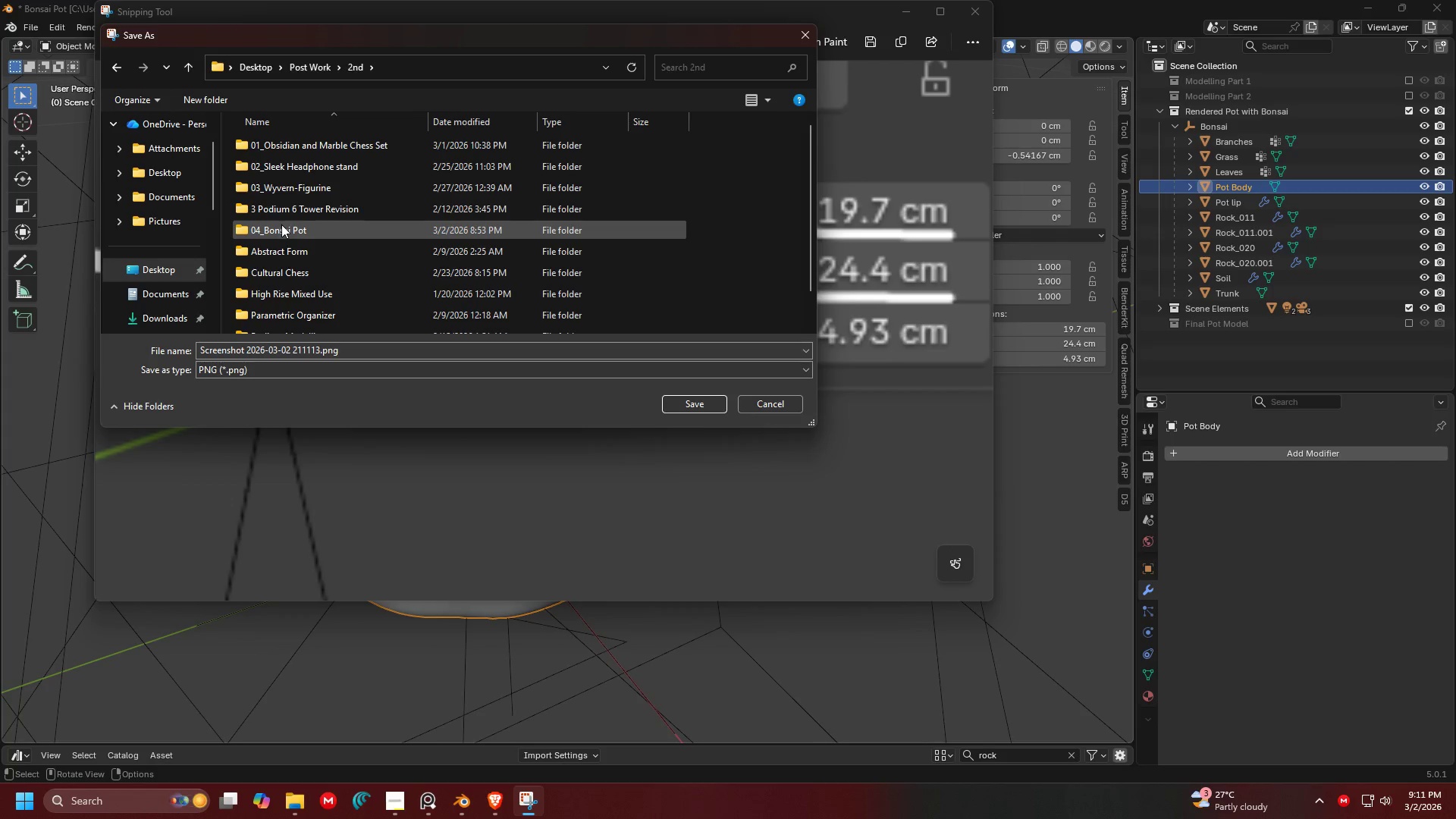 
double_click([281, 226])
 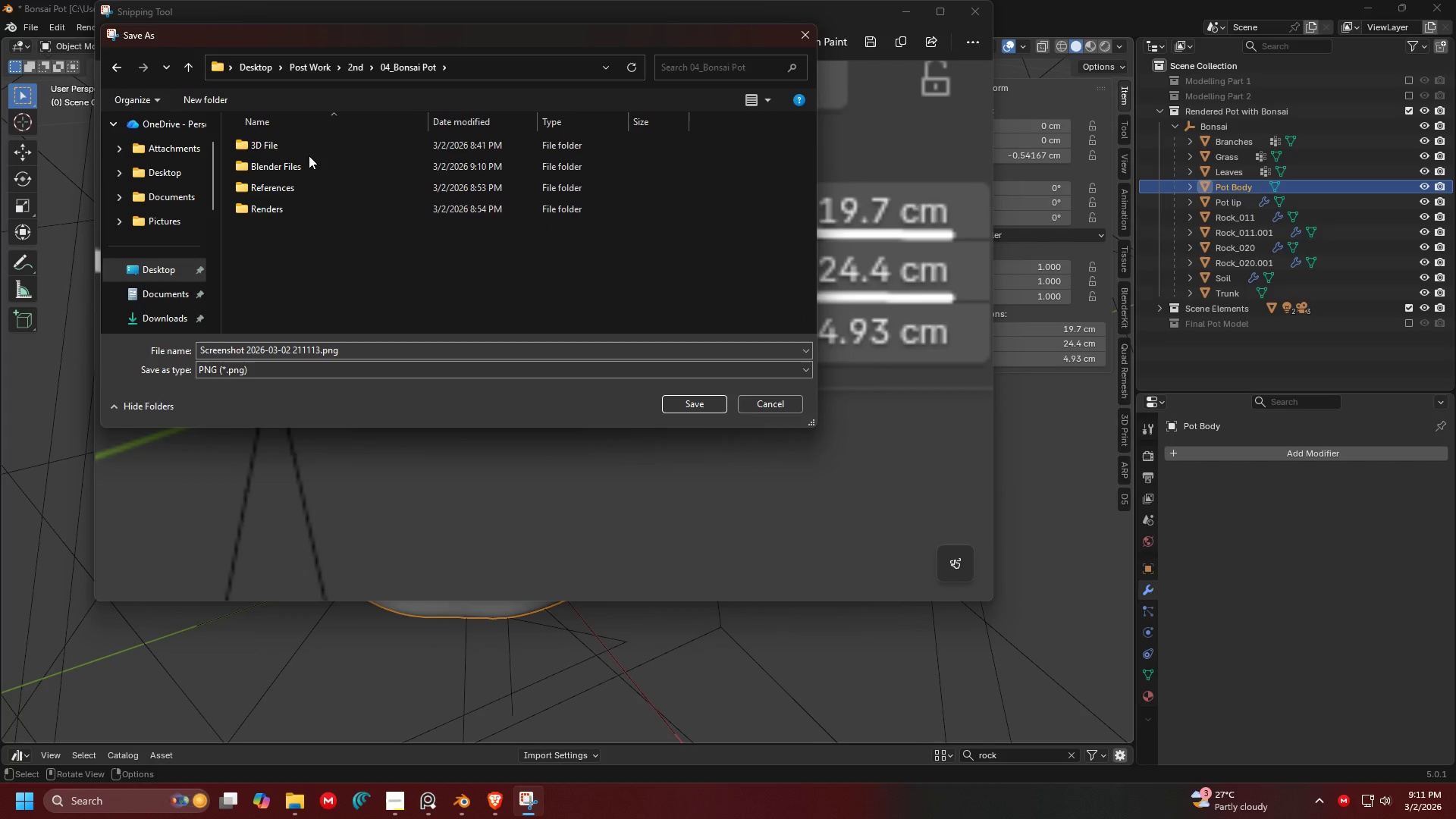 
mouse_move([300, 184])
 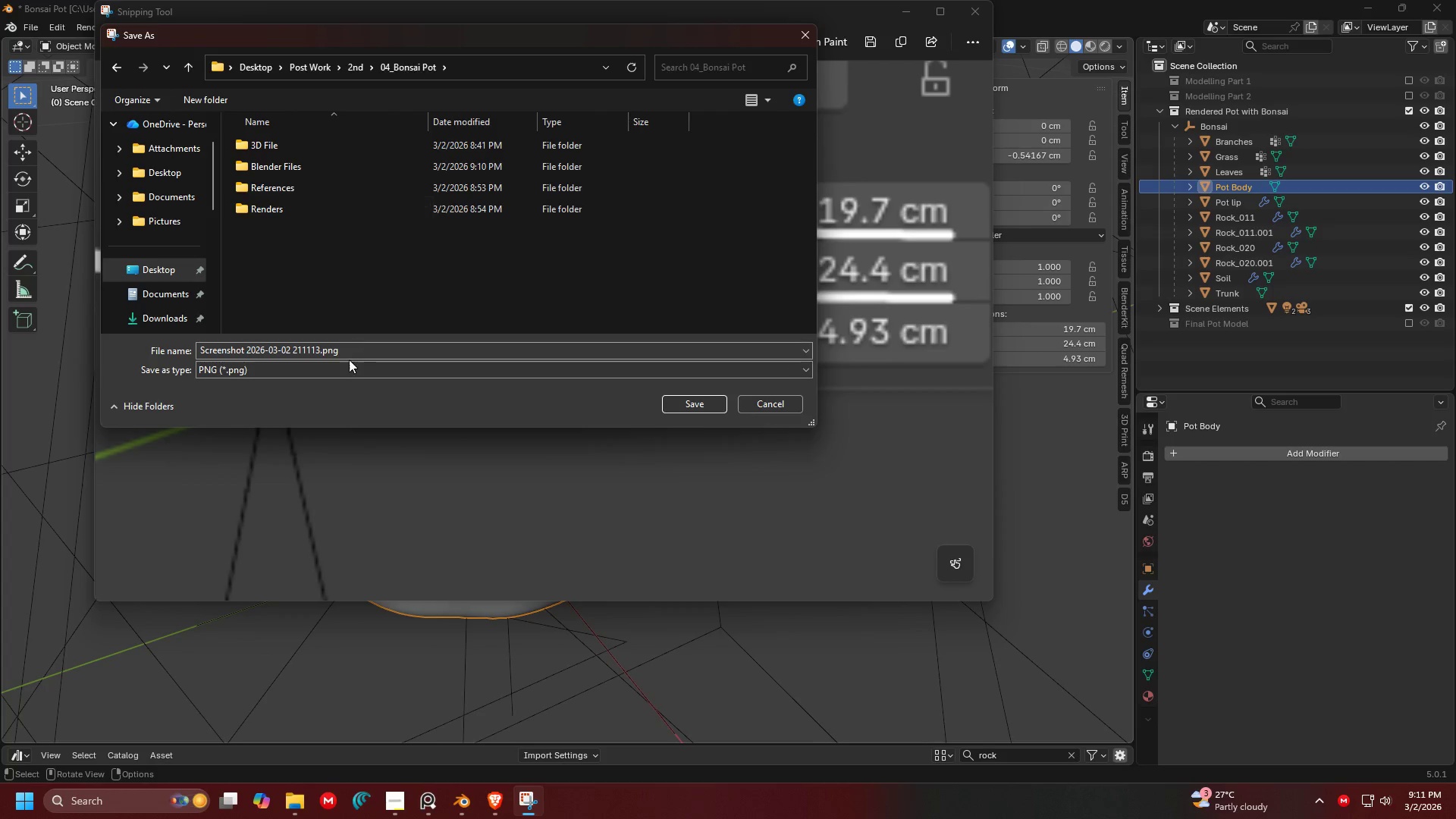 
left_click([347, 350])
 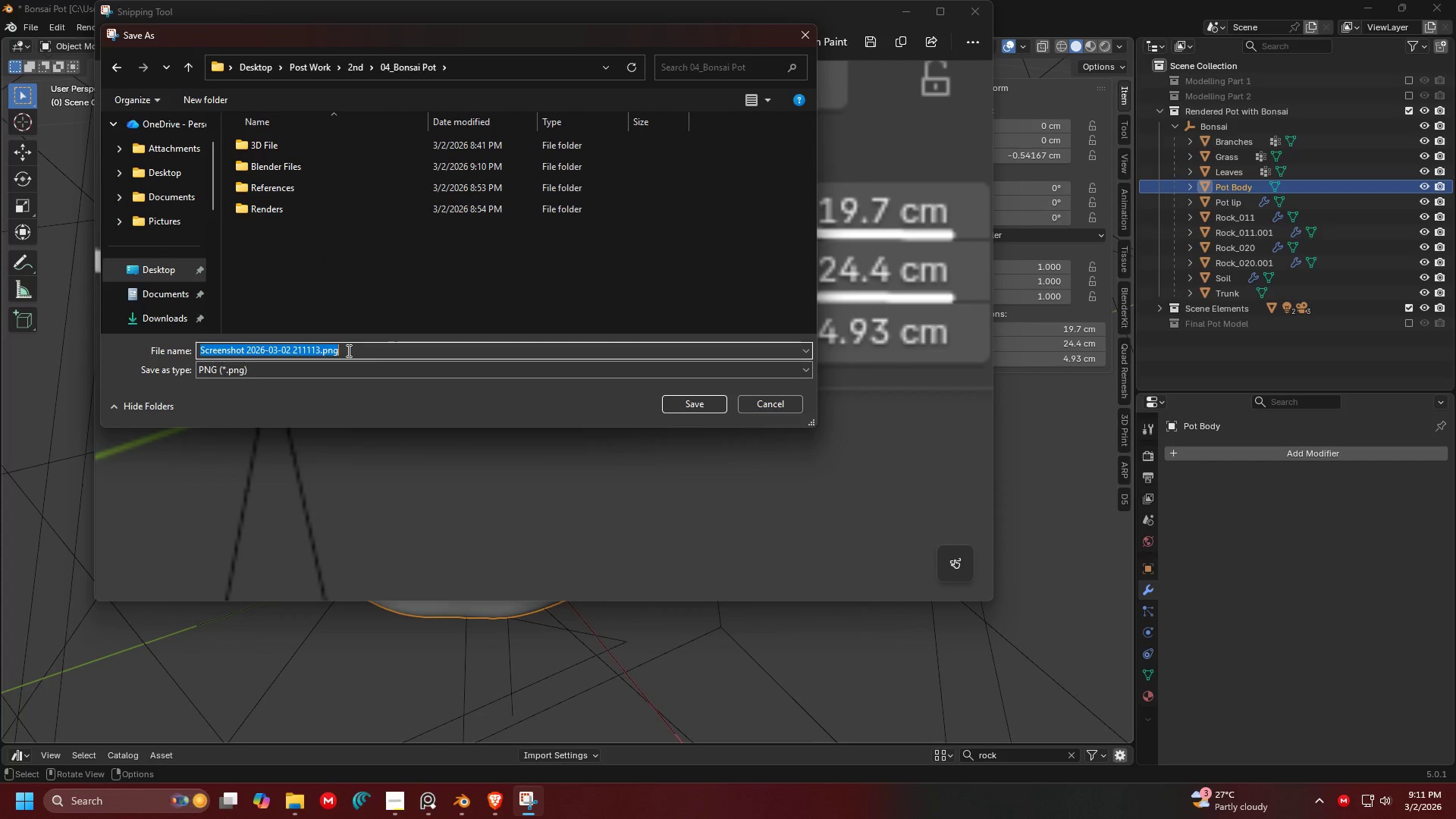 
type(Proof of Dimension)
 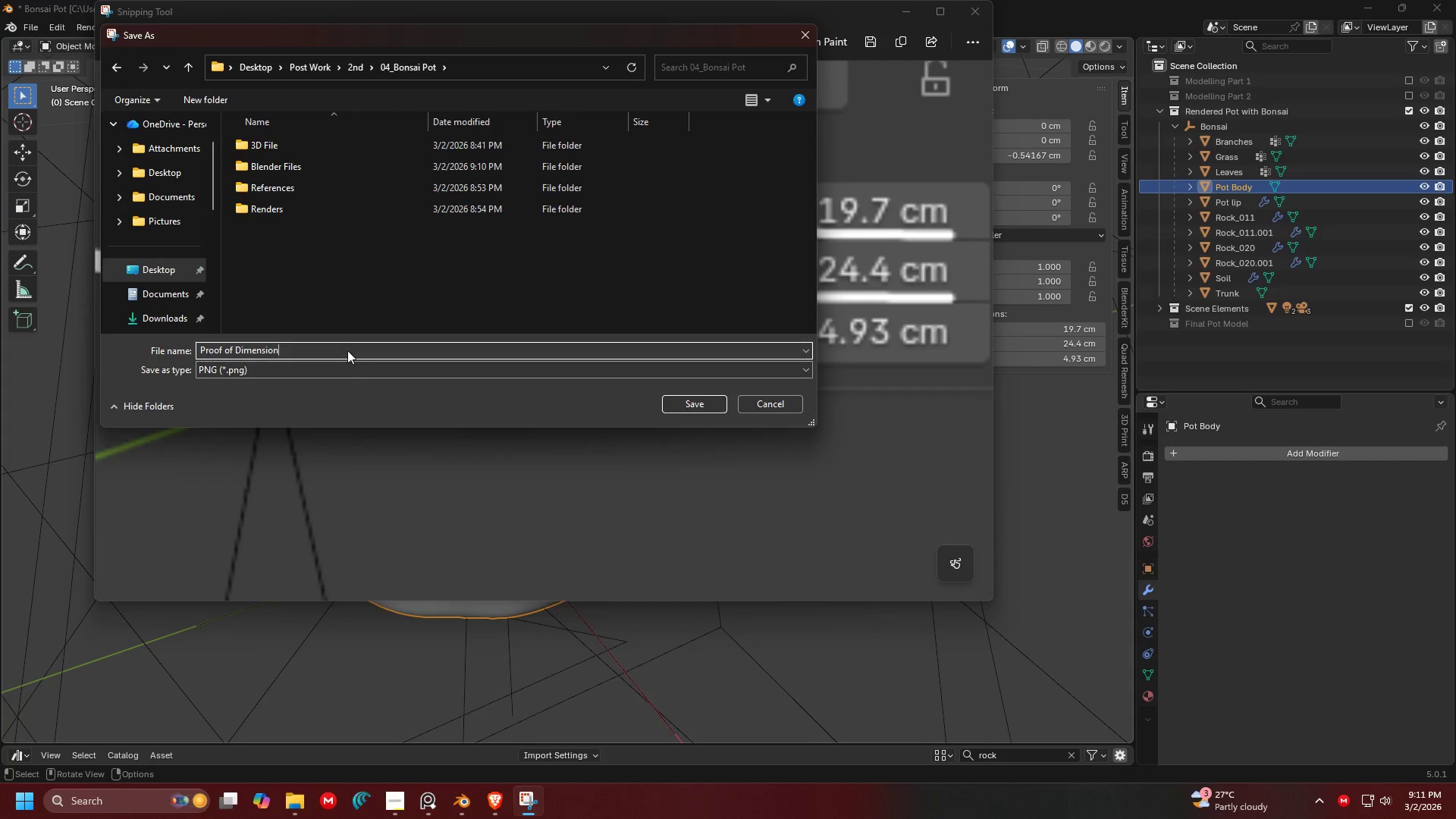 
key(Enter)
 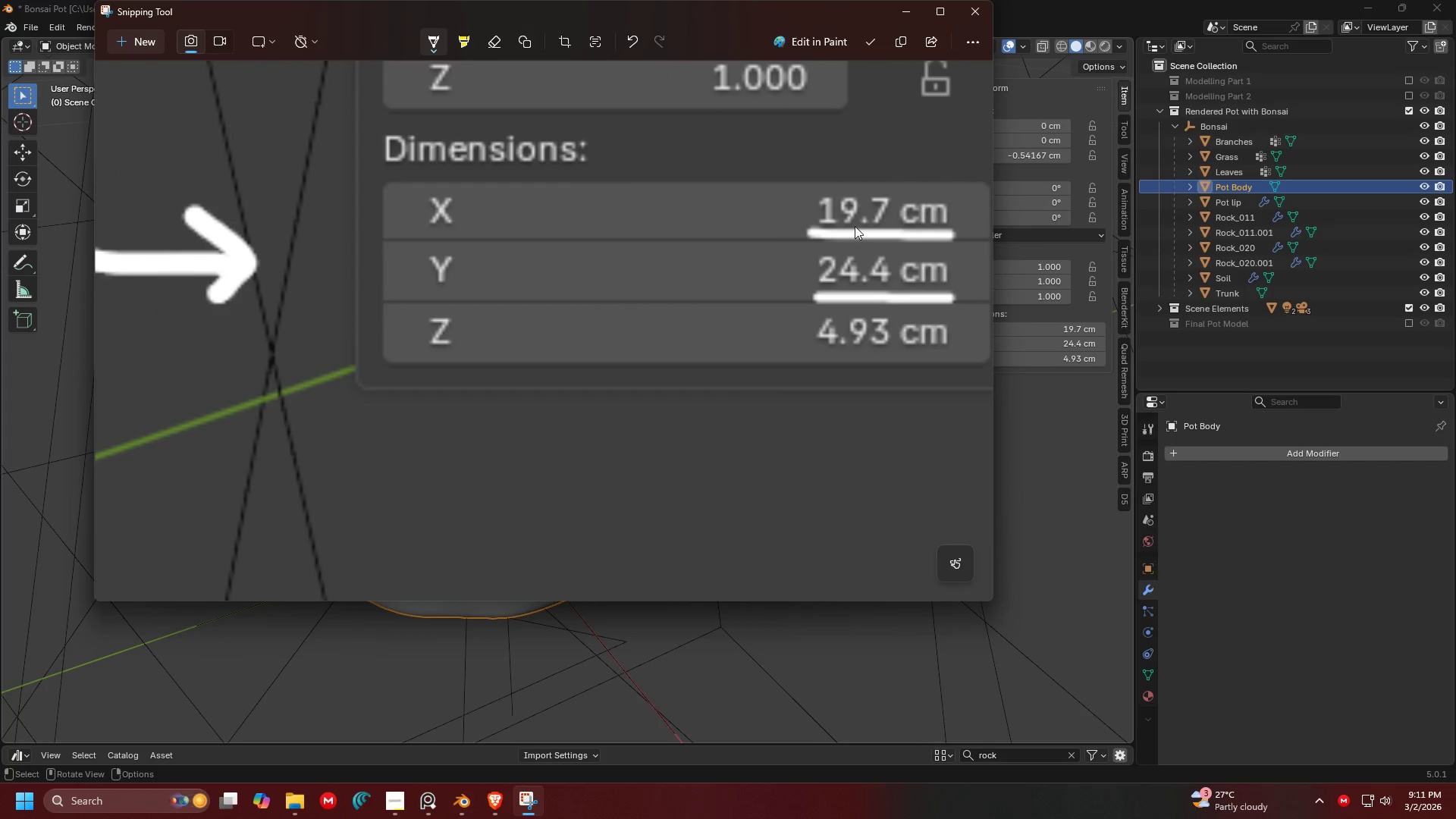 
hold_key(key=ControlLeft, duration=0.42)
scroll: coordinate [796, 154], scroll_direction: down, amount: 14.0
 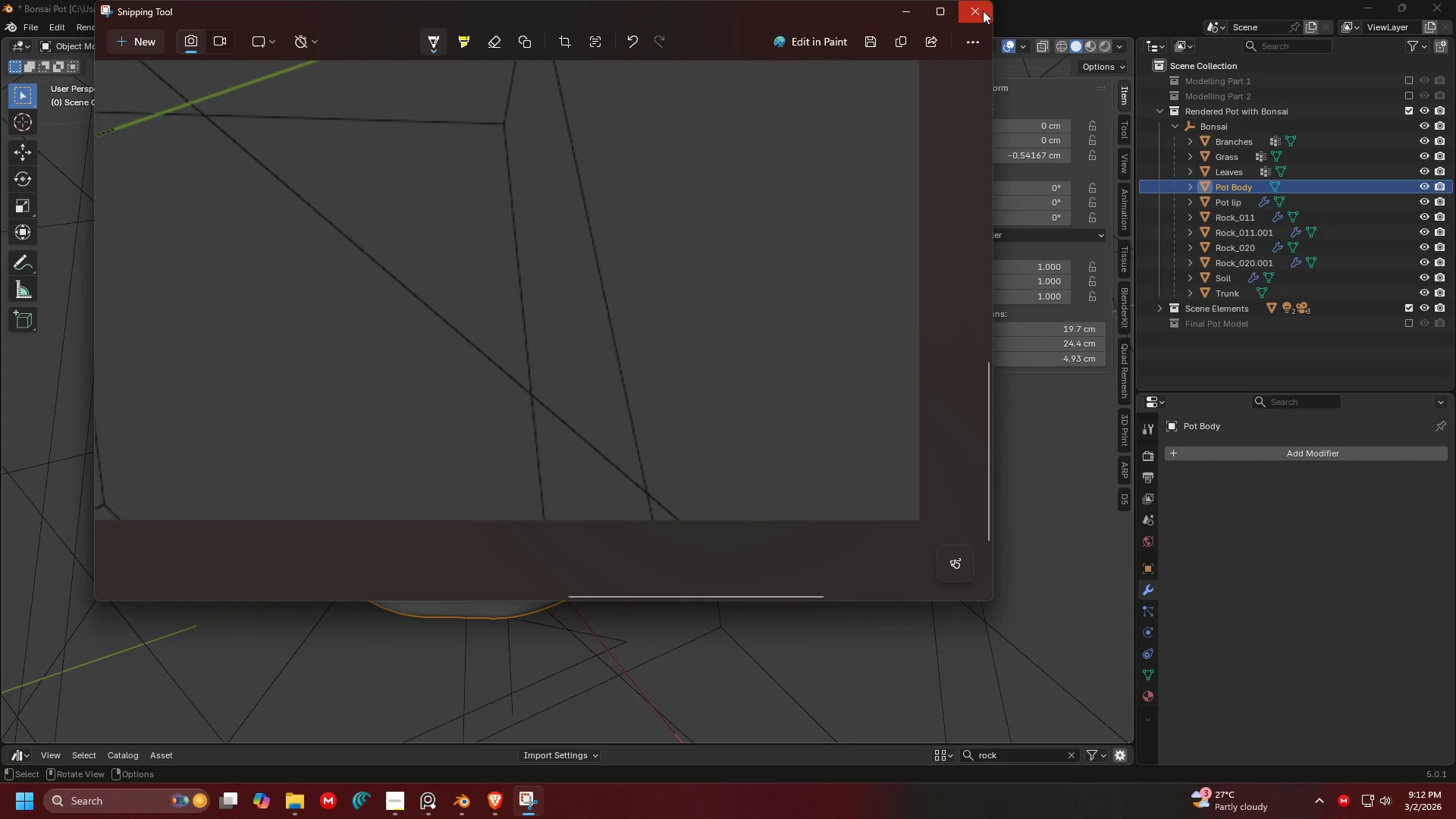 
left_click([983, 11])
 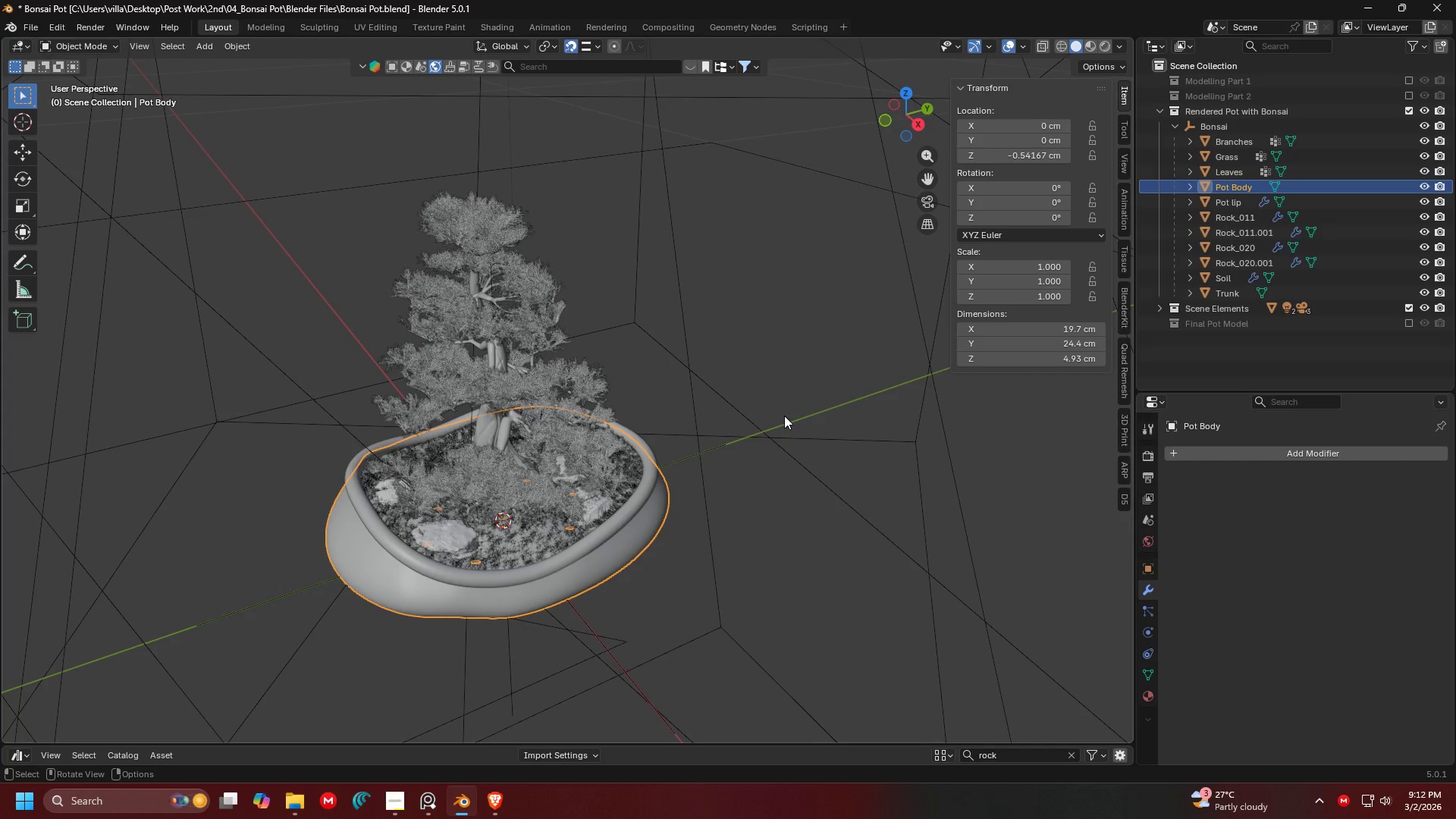 
key(N)
 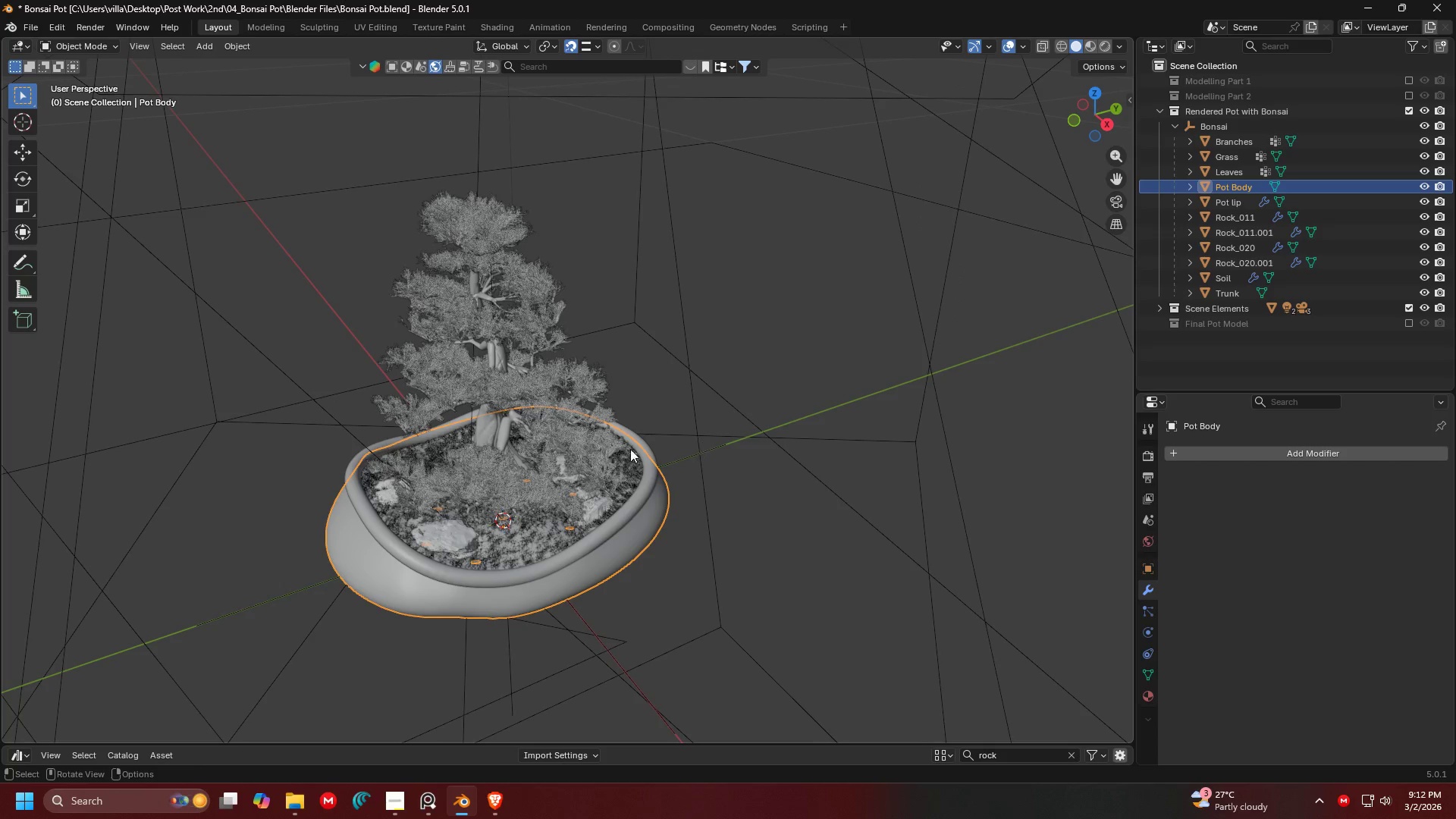 
key(Shift+ShiftLeft)
 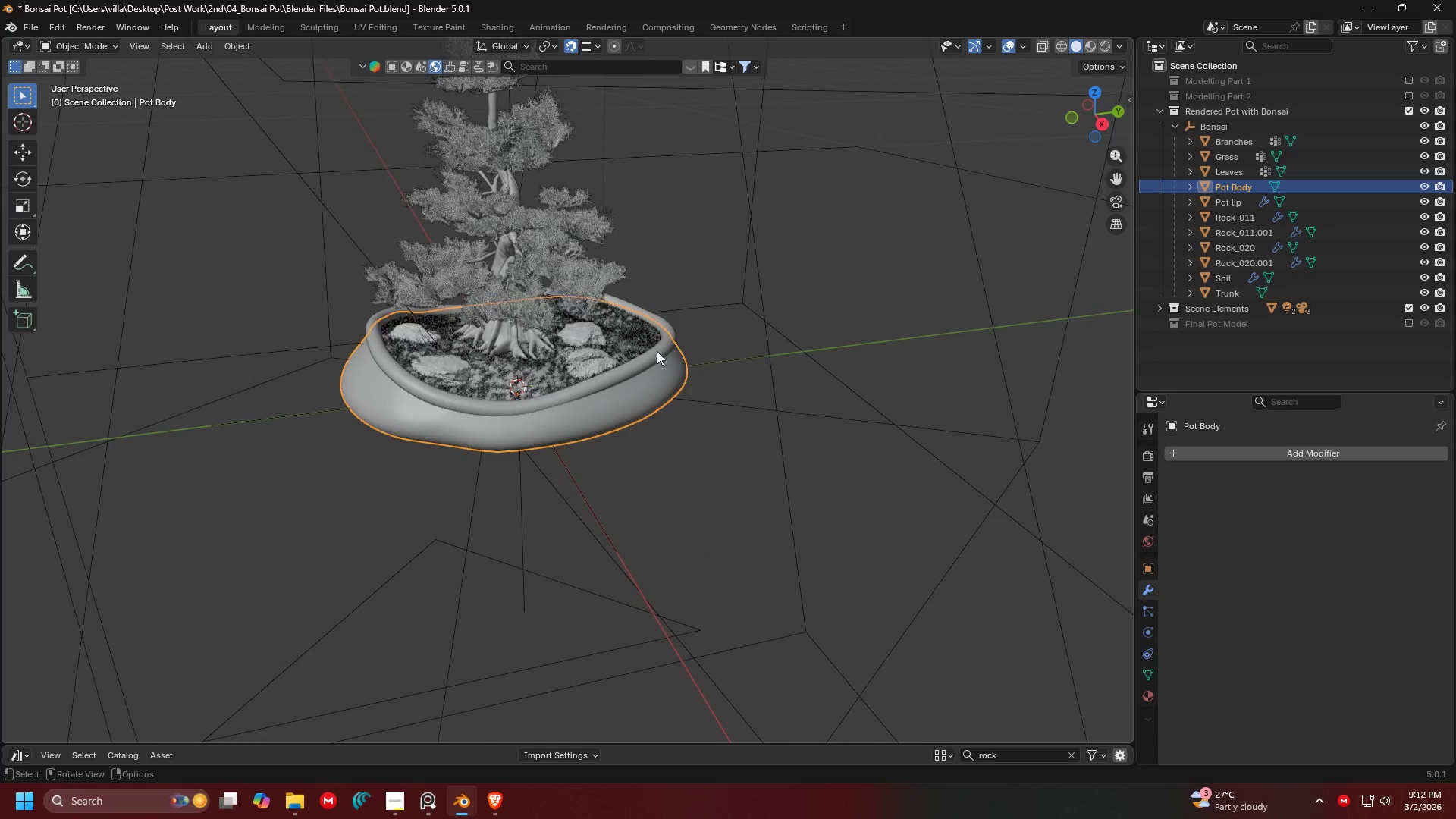 
scroll: coordinate [656, 355], scroll_direction: down, amount: 2.0
 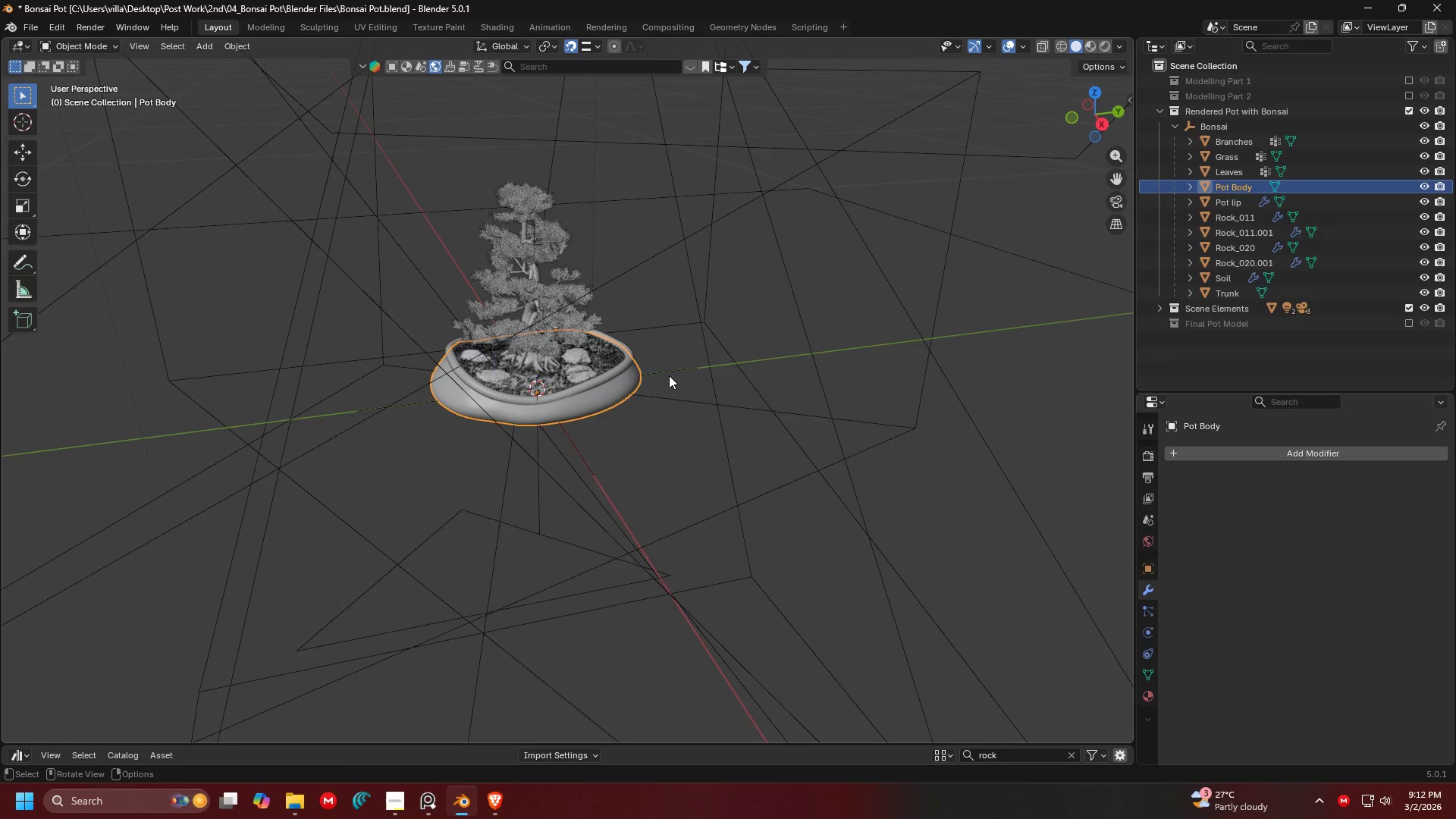 
left_click([670, 370])
 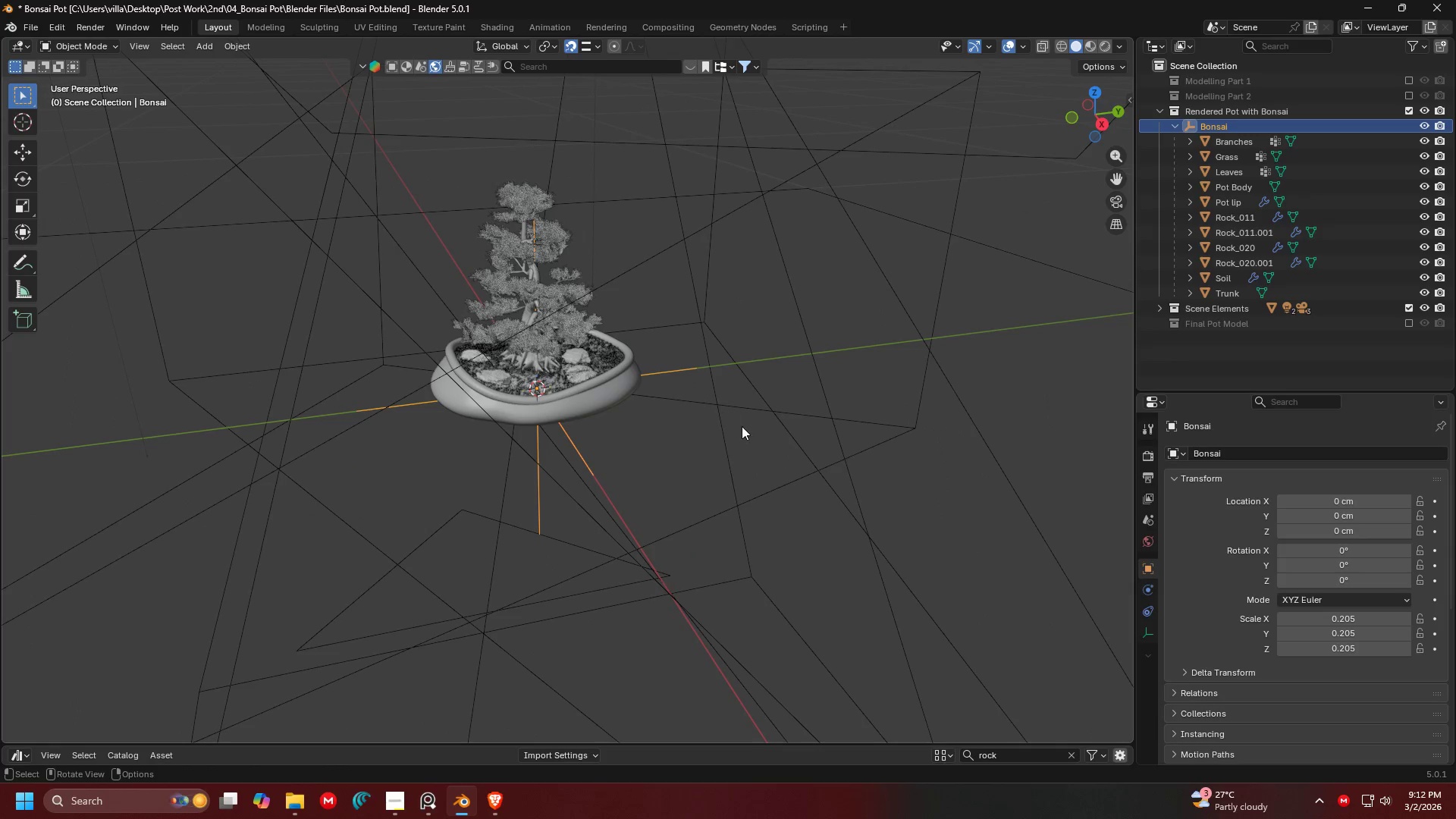 
type(rz)
key(Escape)
 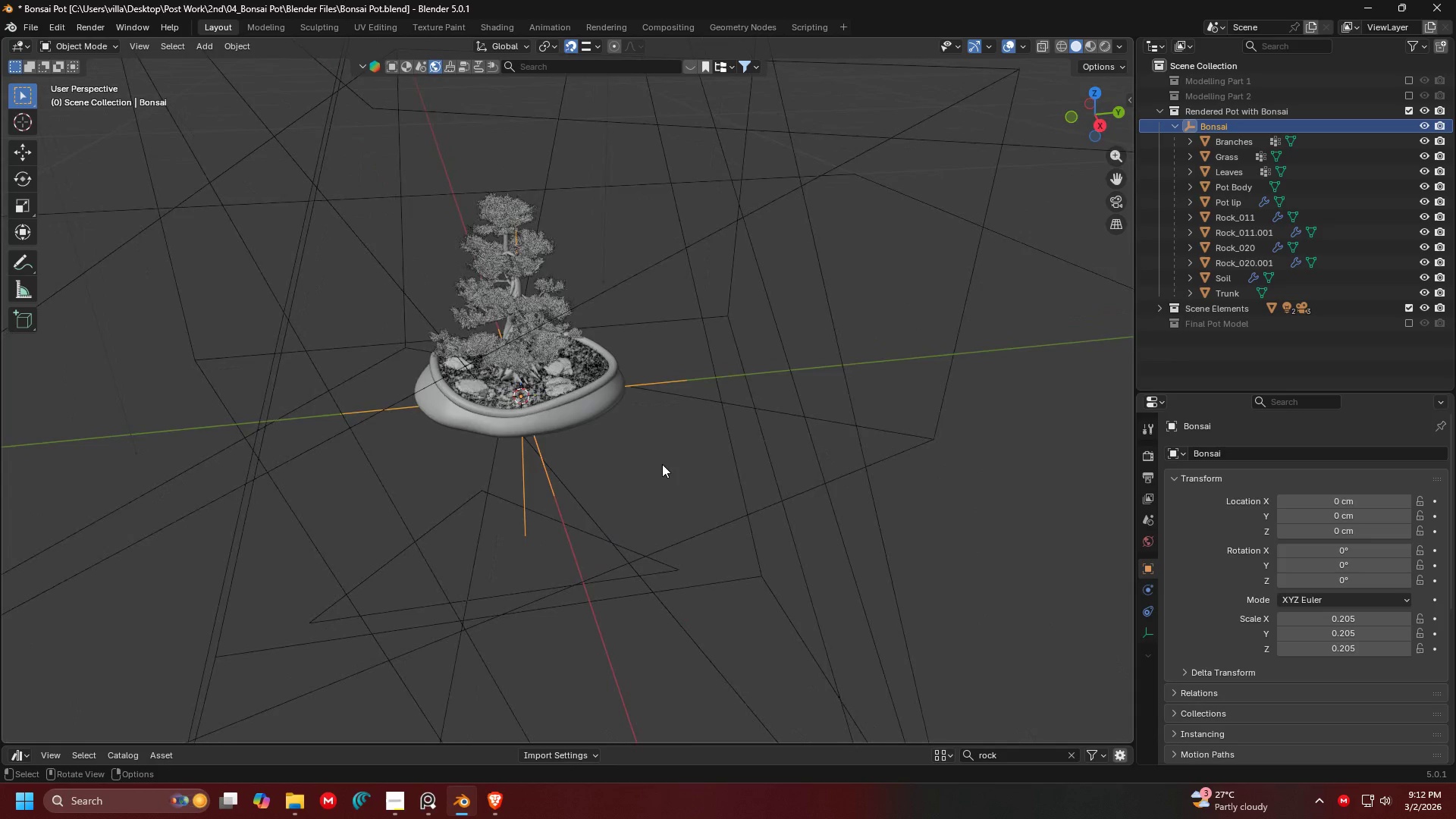 
scroll: coordinate [595, 427], scroll_direction: down, amount: 4.0
 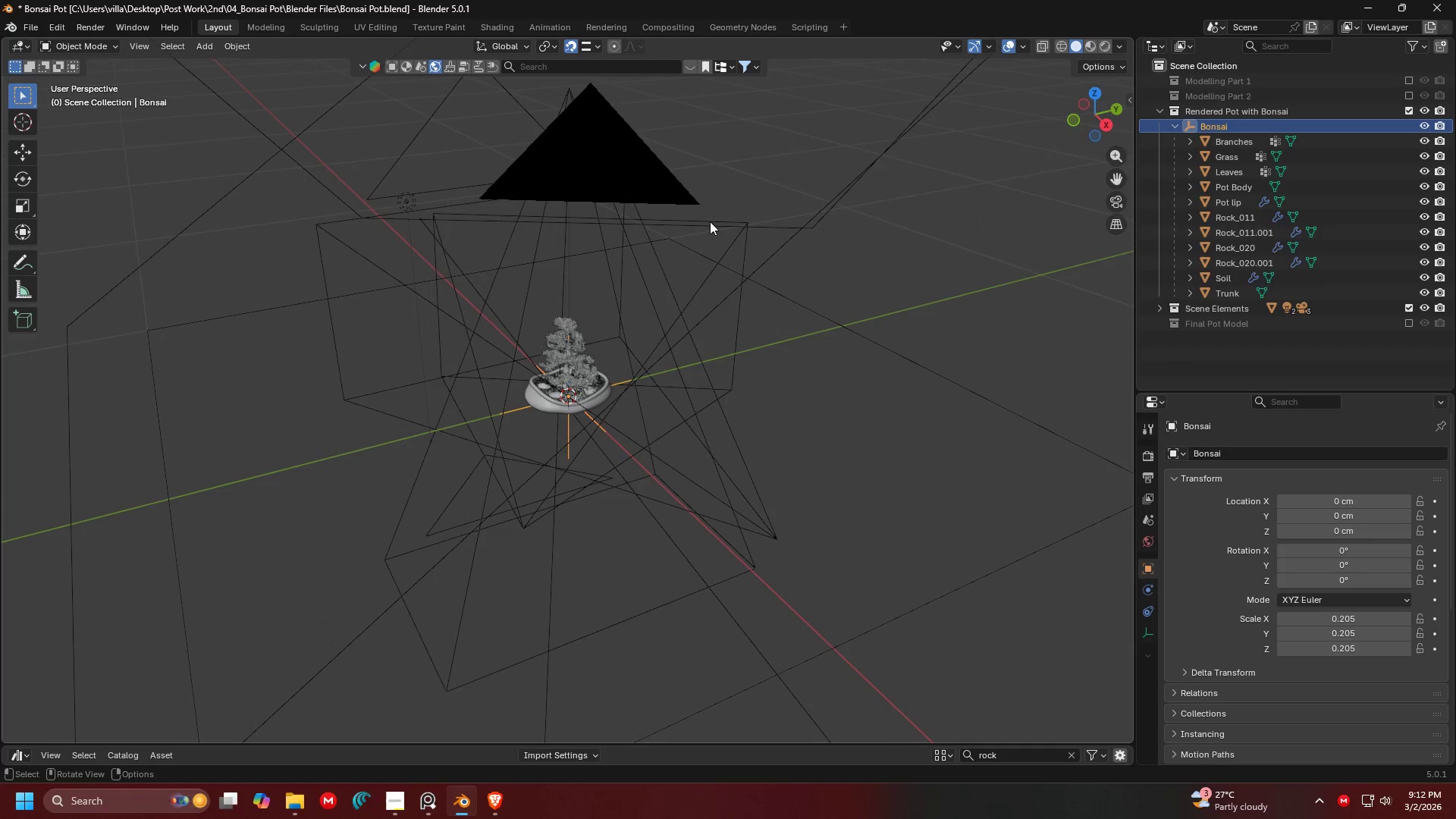 
left_click([716, 215])
 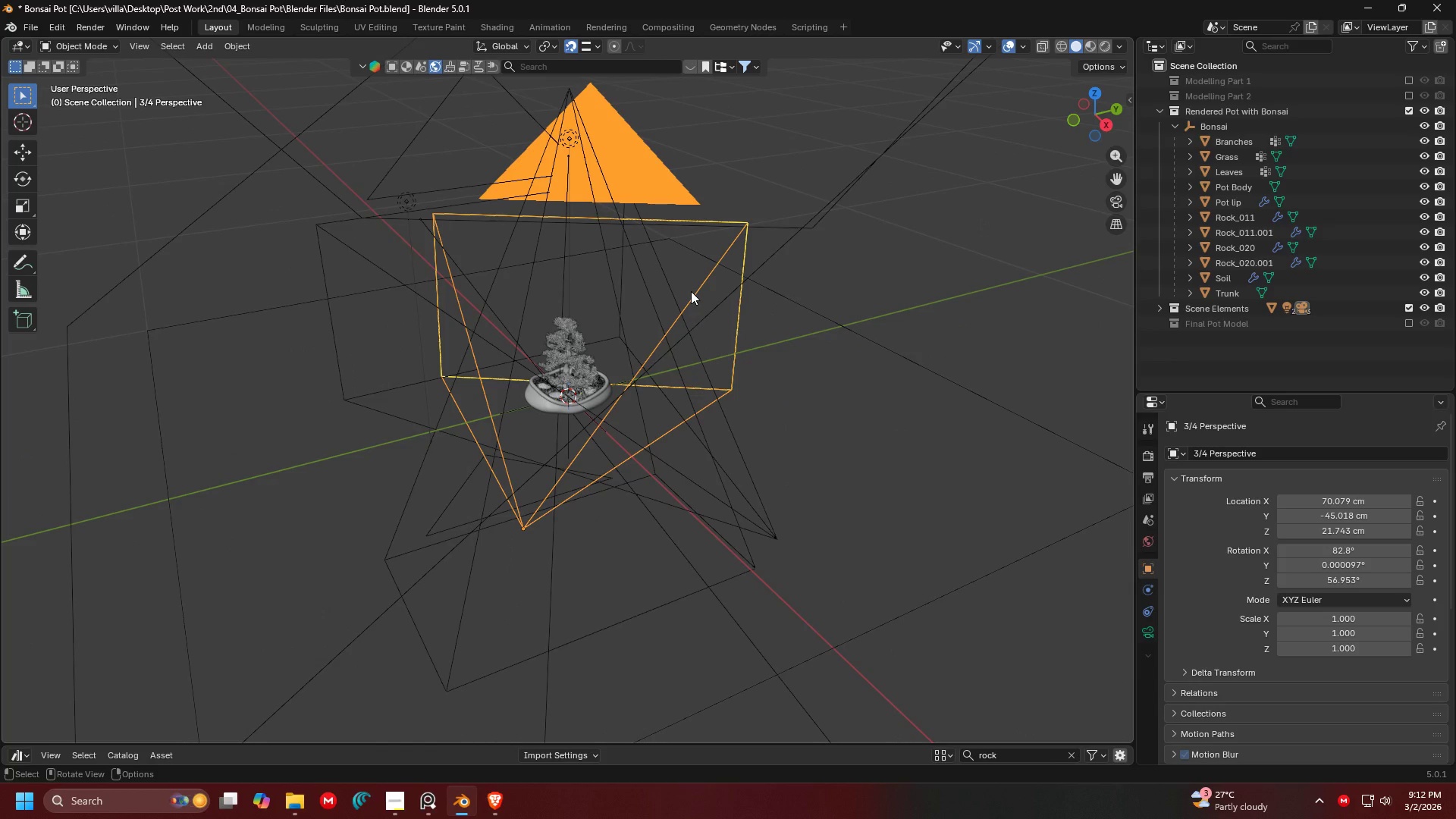 
key(Shift+D)
 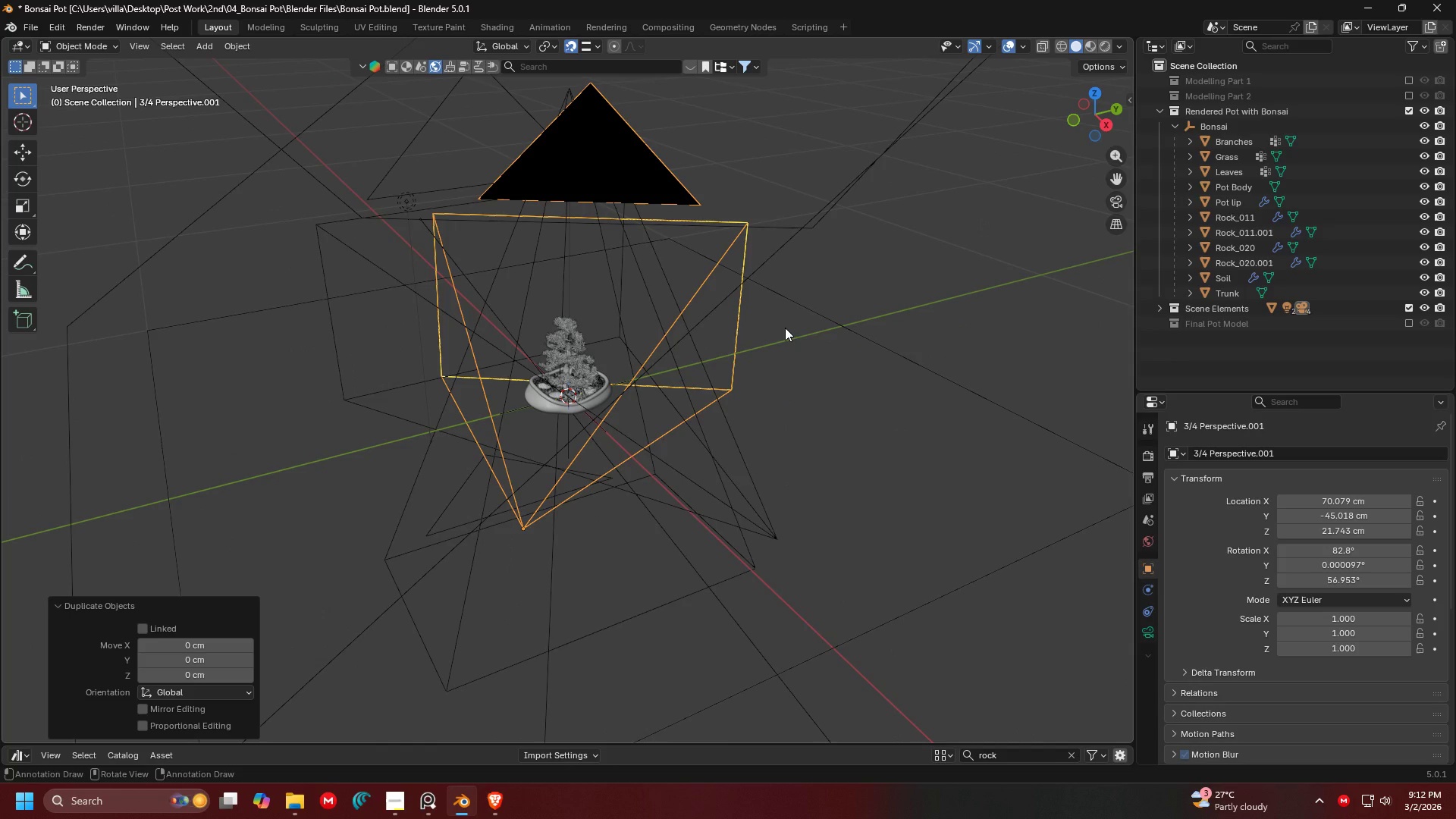 
double_click([785, 328])
 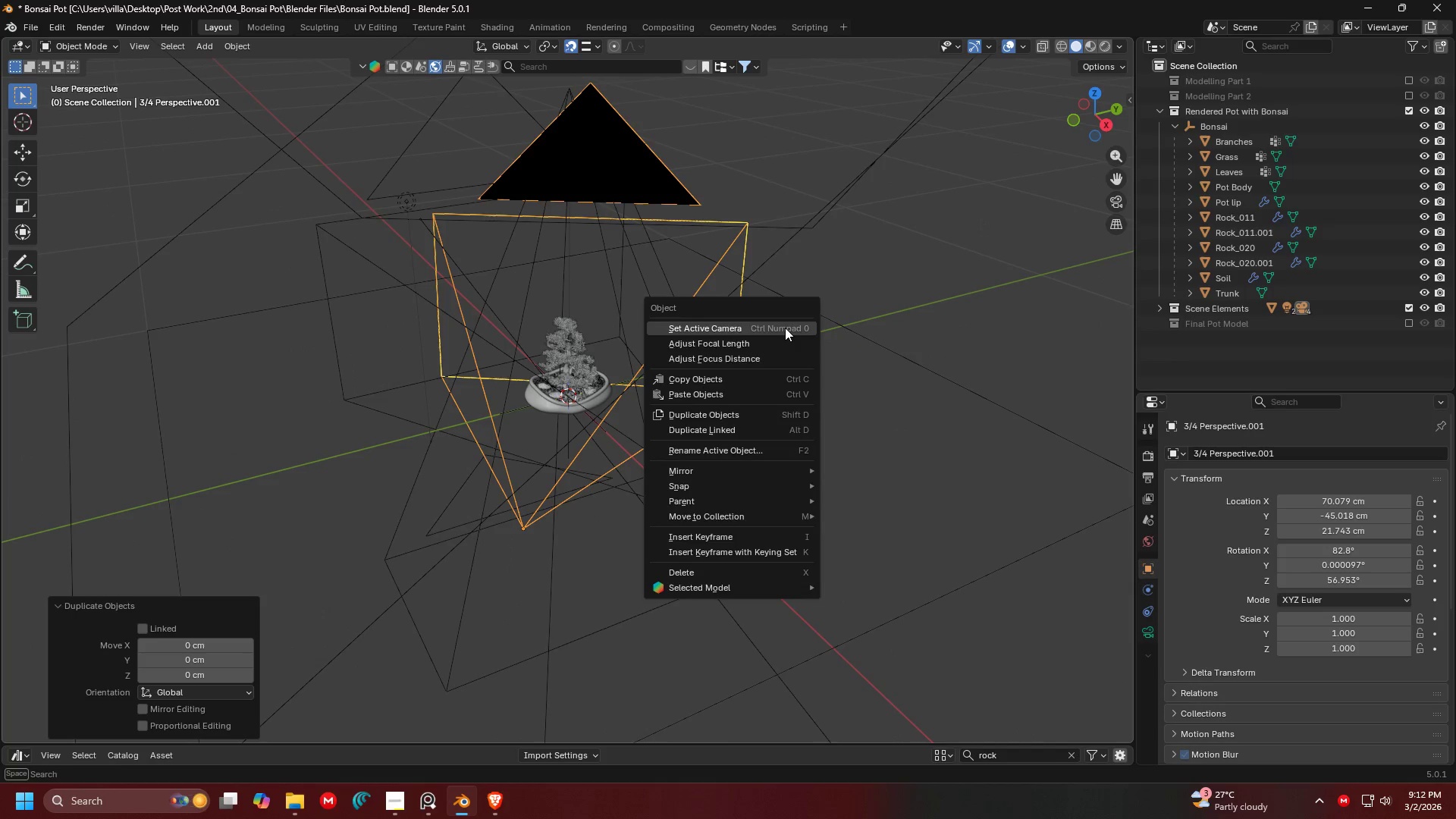 
left_click([785, 328])
 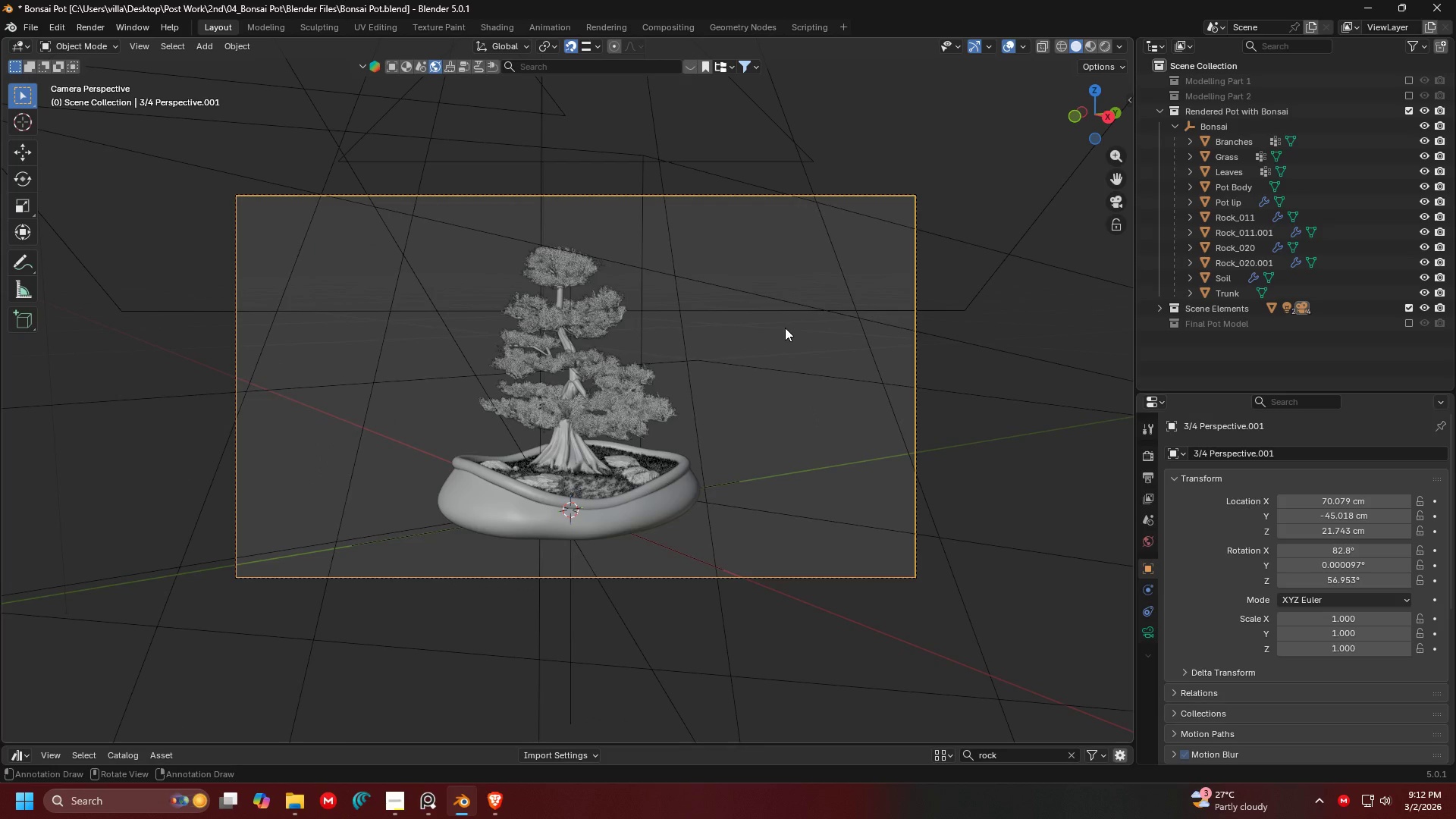 
key(N)
 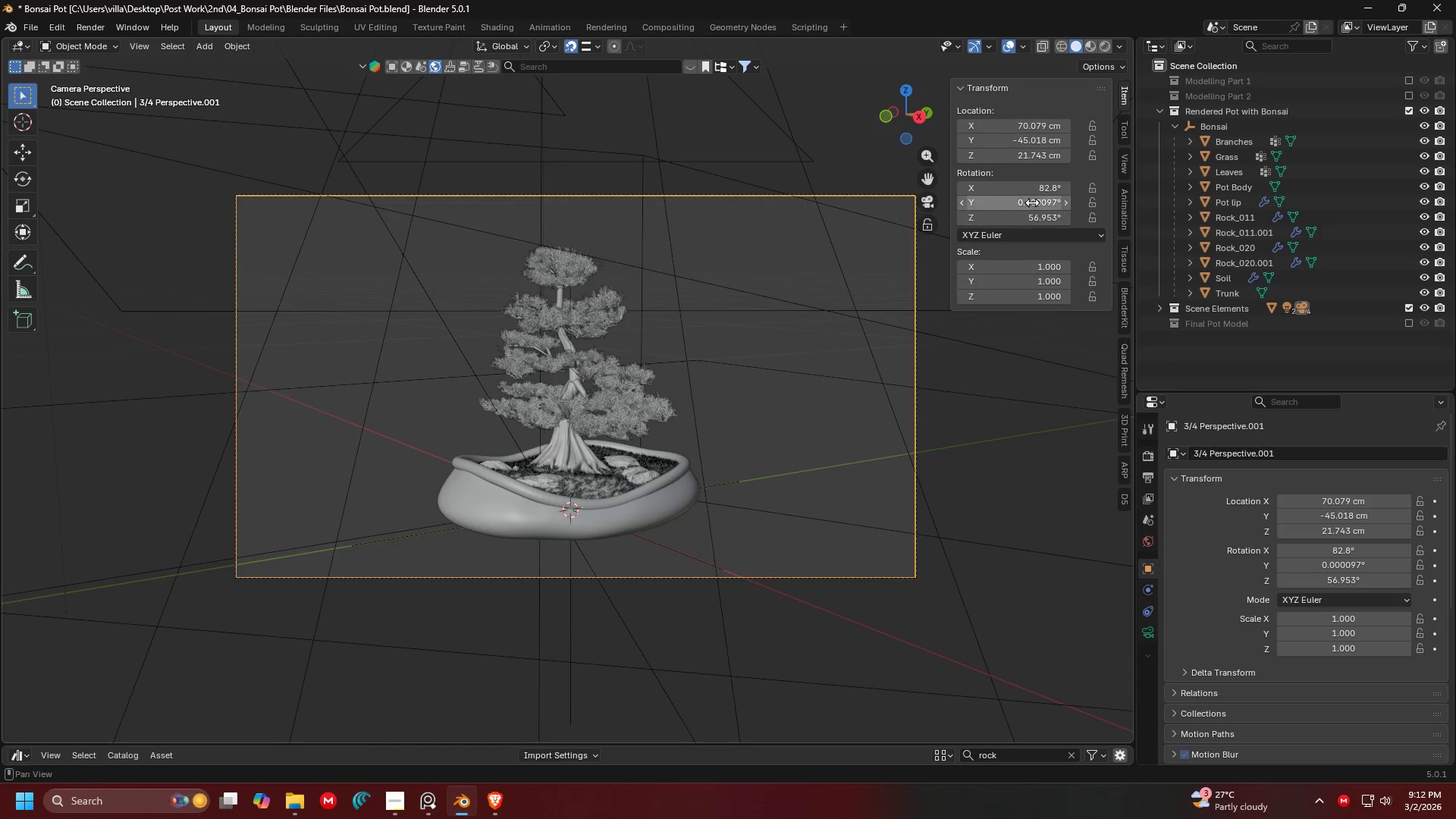 
left_click([1021, 206])
 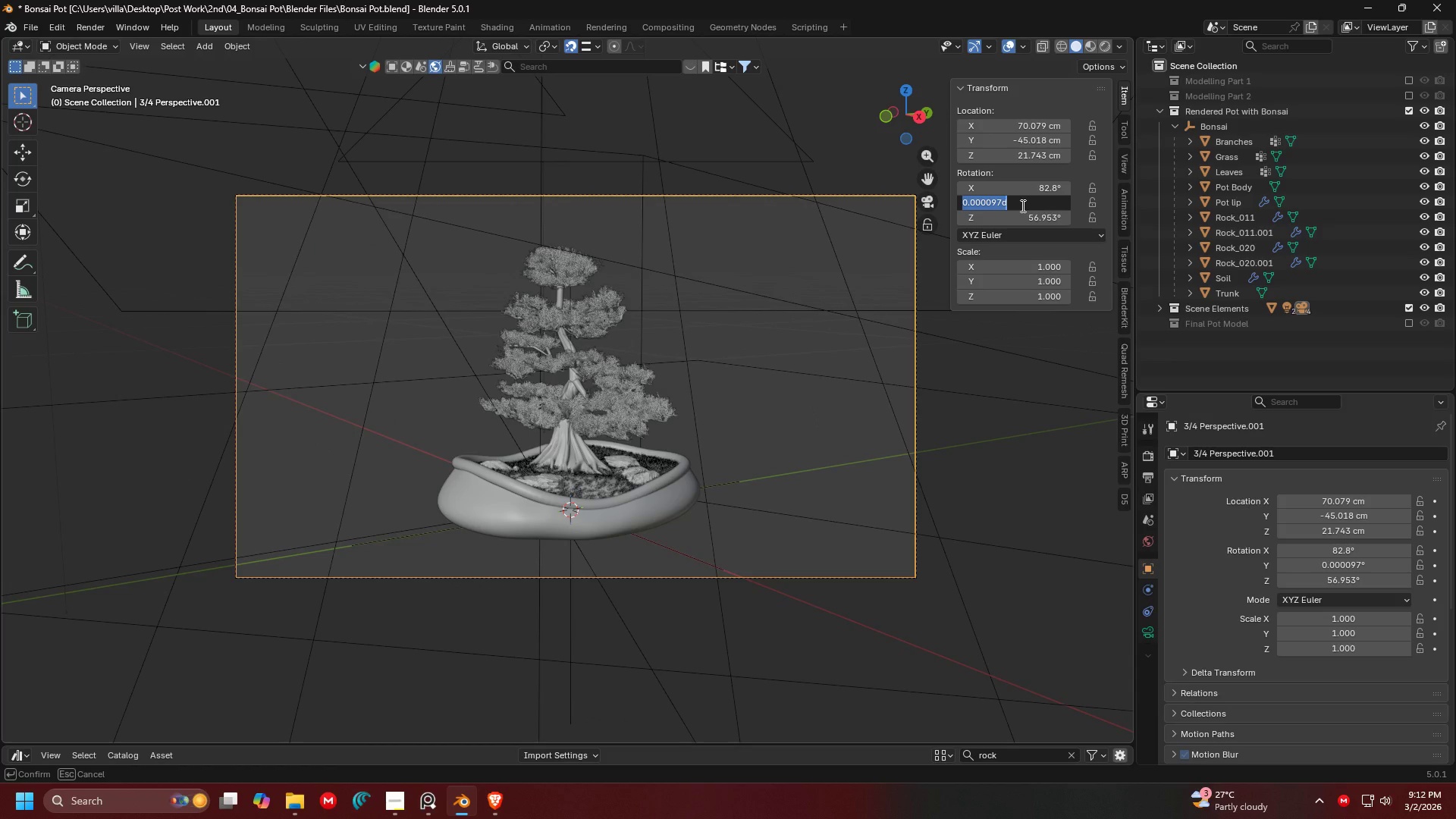 
key(0)
 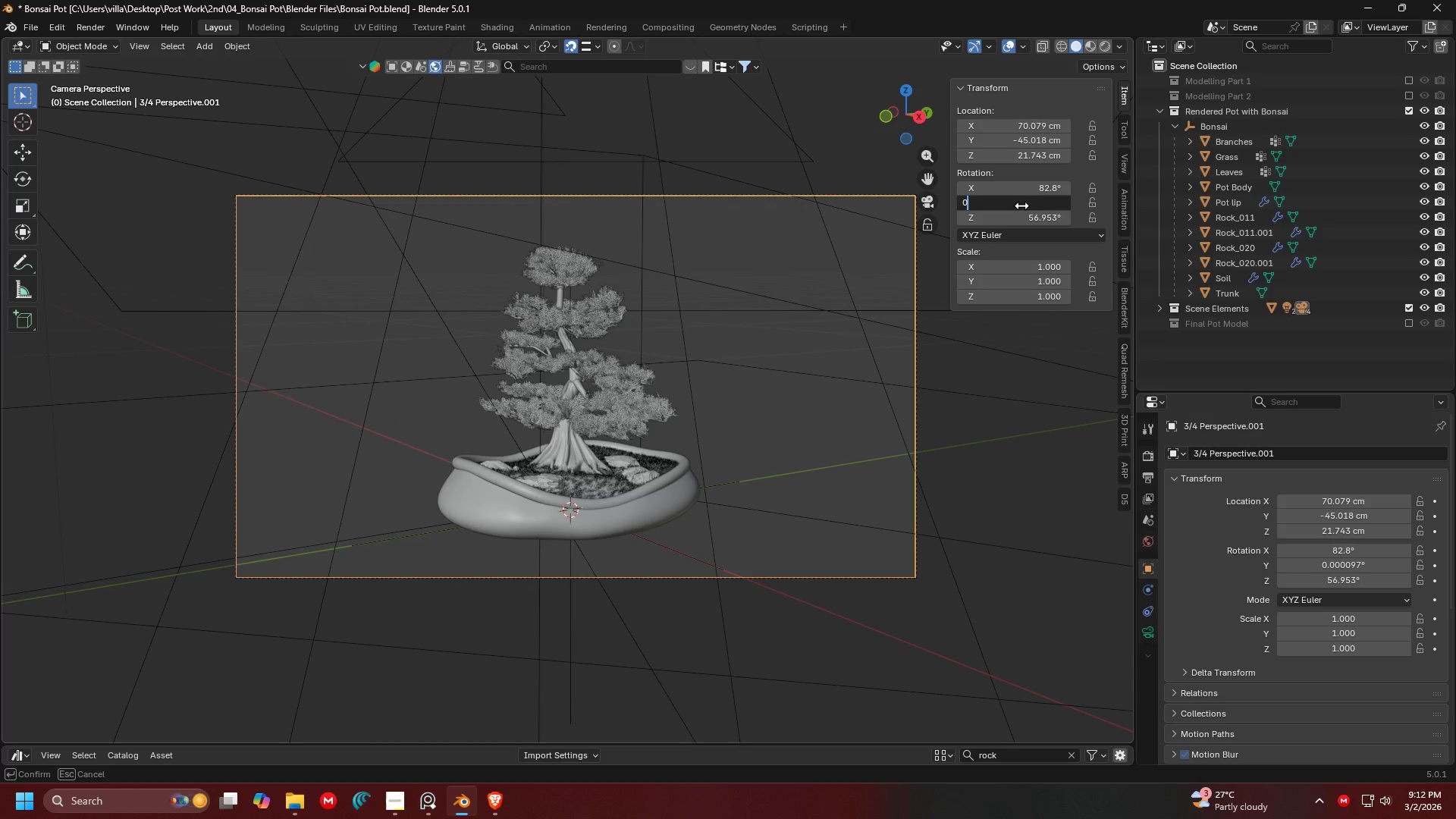 
key(Enter)
 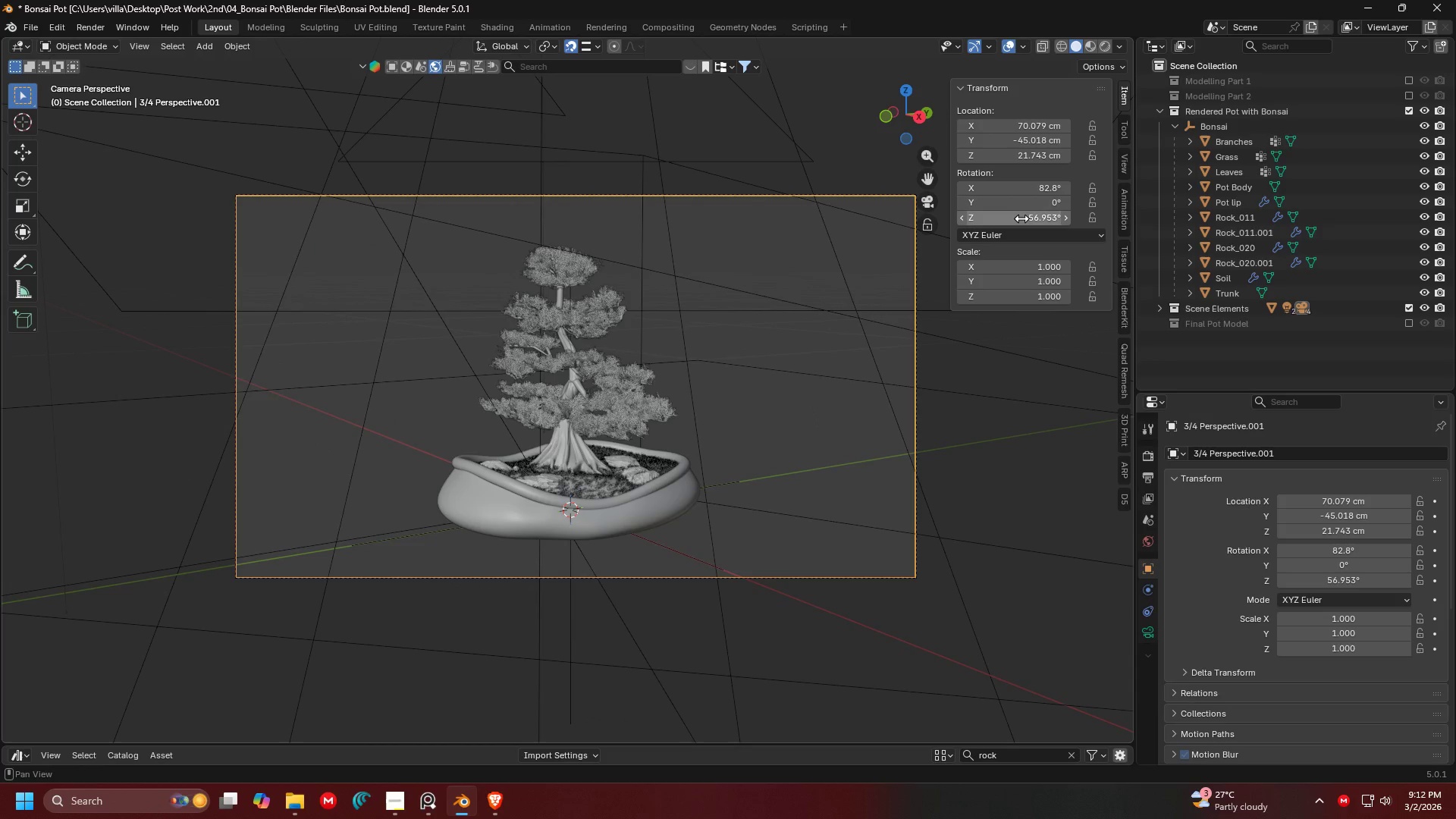 
left_click_drag(start_coordinate=[1024, 191], to_coordinate=[1011, 193])
 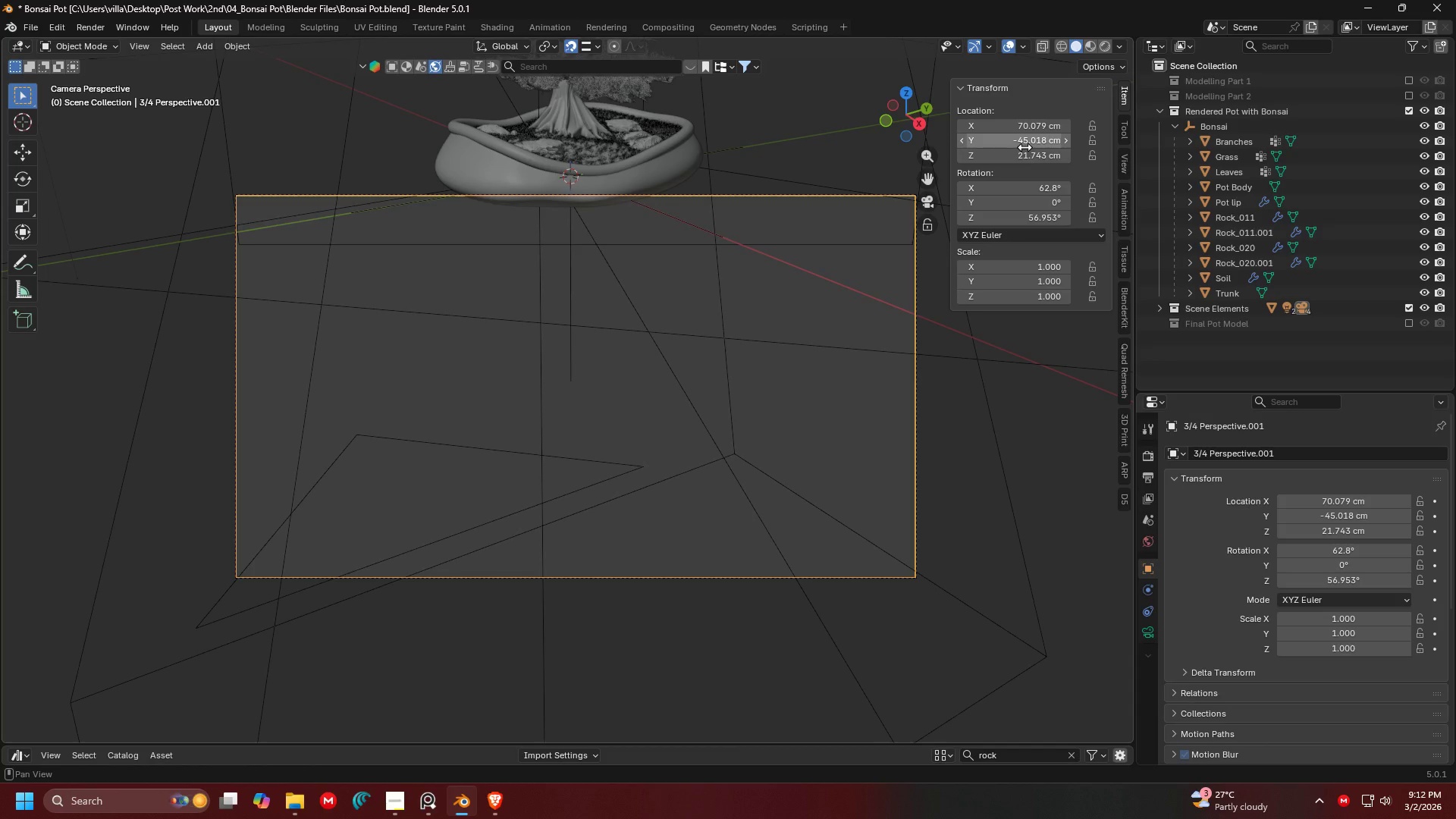 
left_click_drag(start_coordinate=[1021, 155], to_coordinate=[1047, 629])
 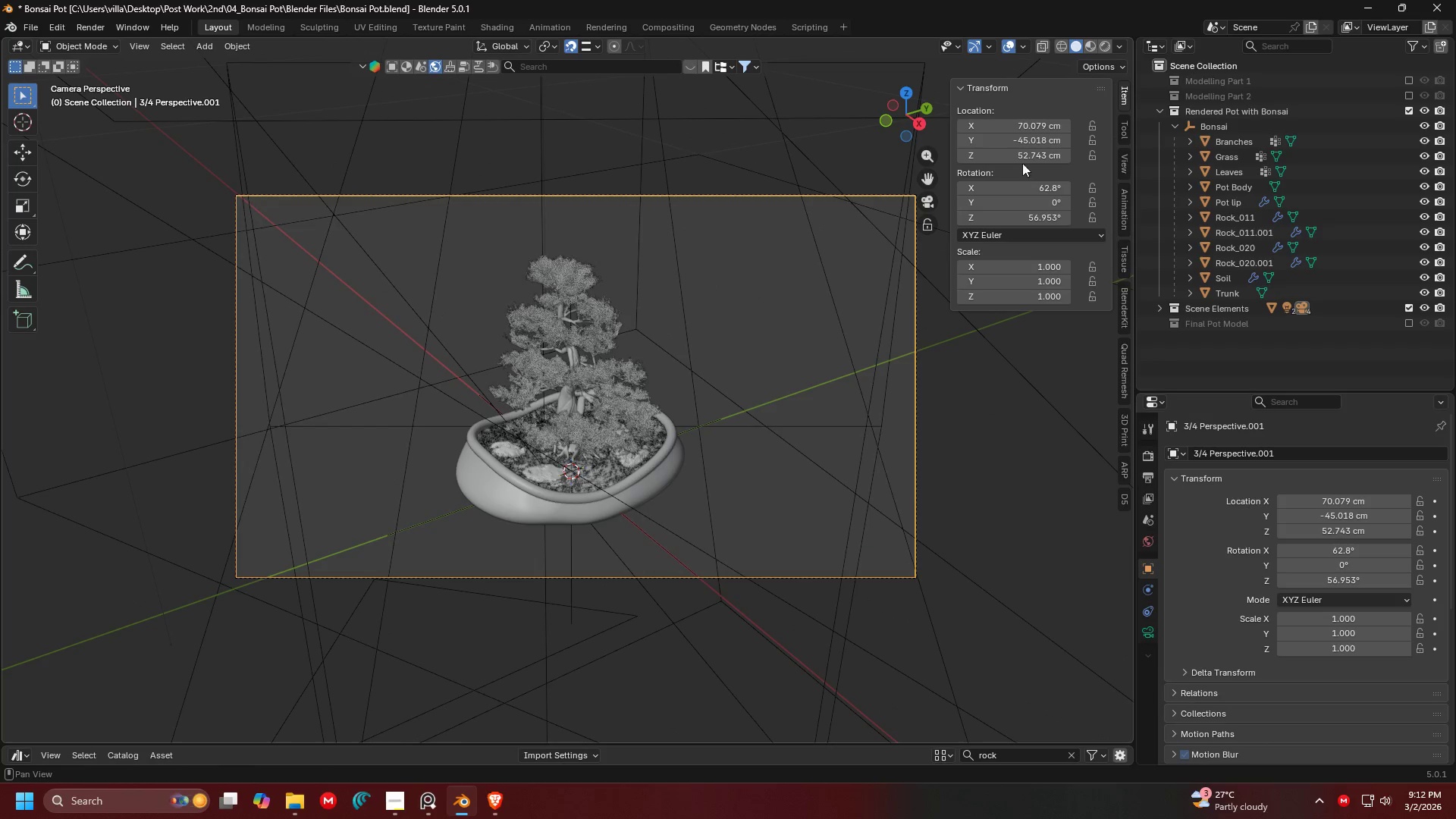 
left_click_drag(start_coordinate=[1021, 158], to_coordinate=[1018, 632])
 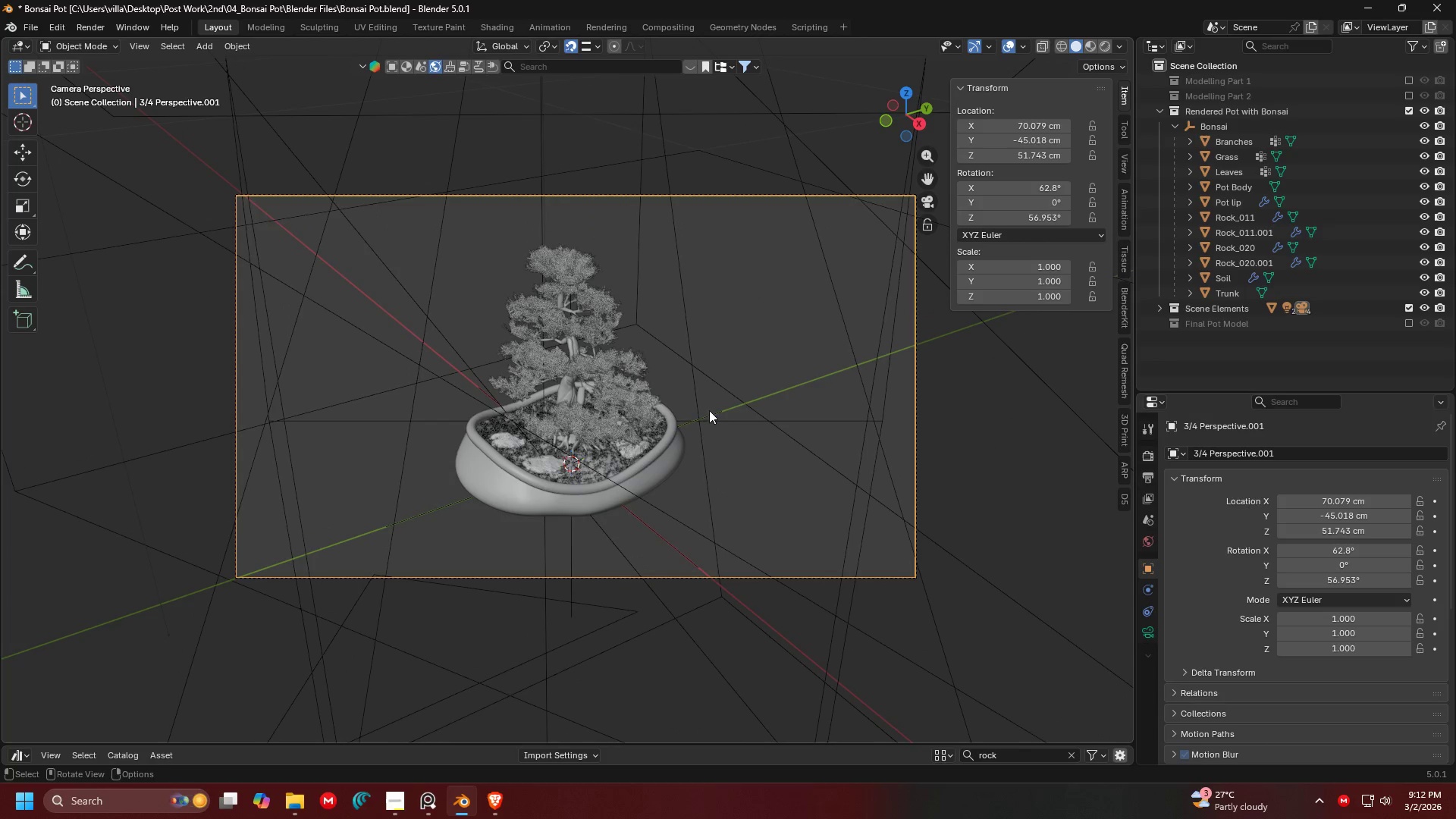 
hold_key(key=ControlLeft, duration=0.5)
 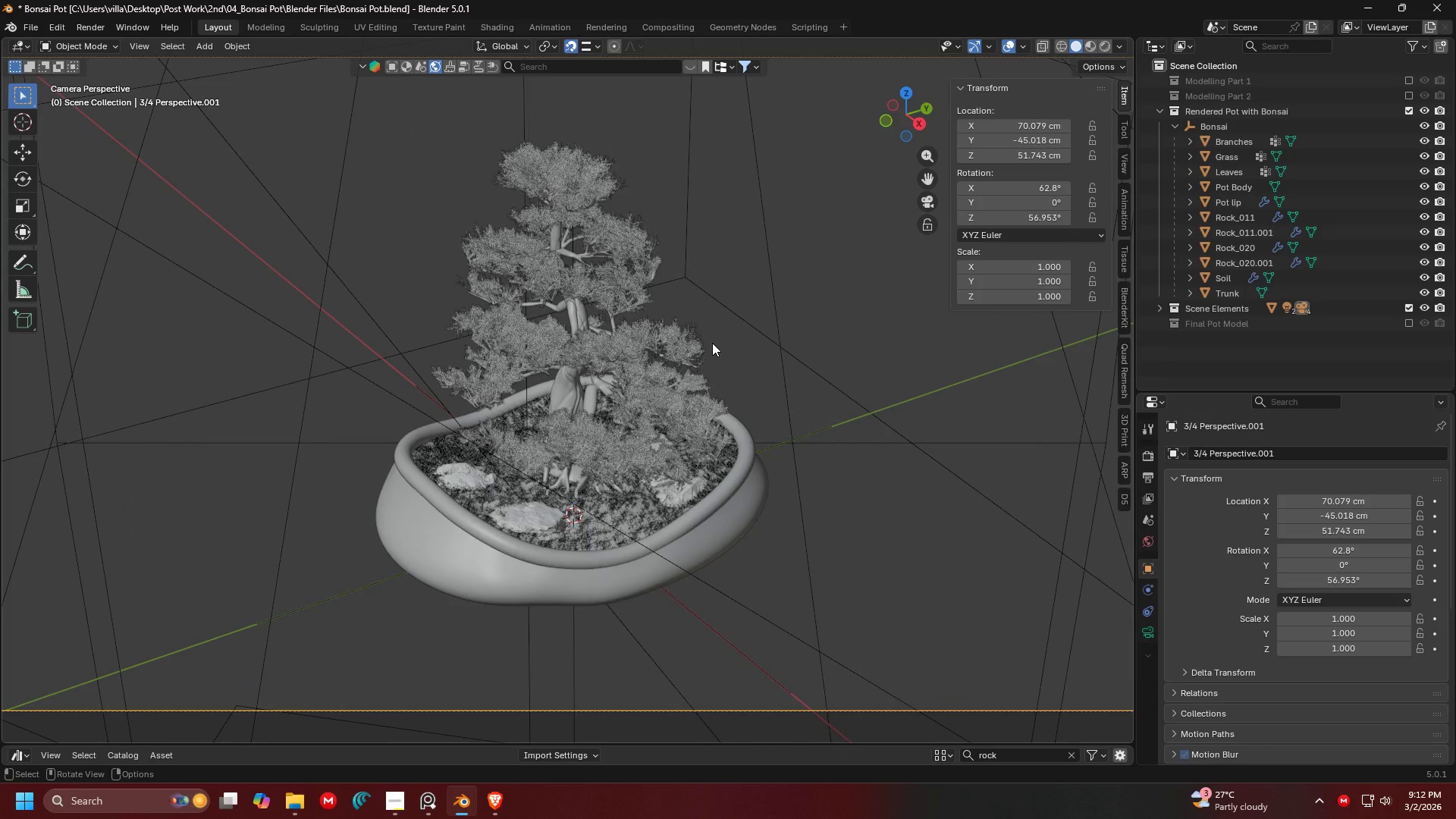 
hold_key(key=ShiftLeft, duration=0.34)
 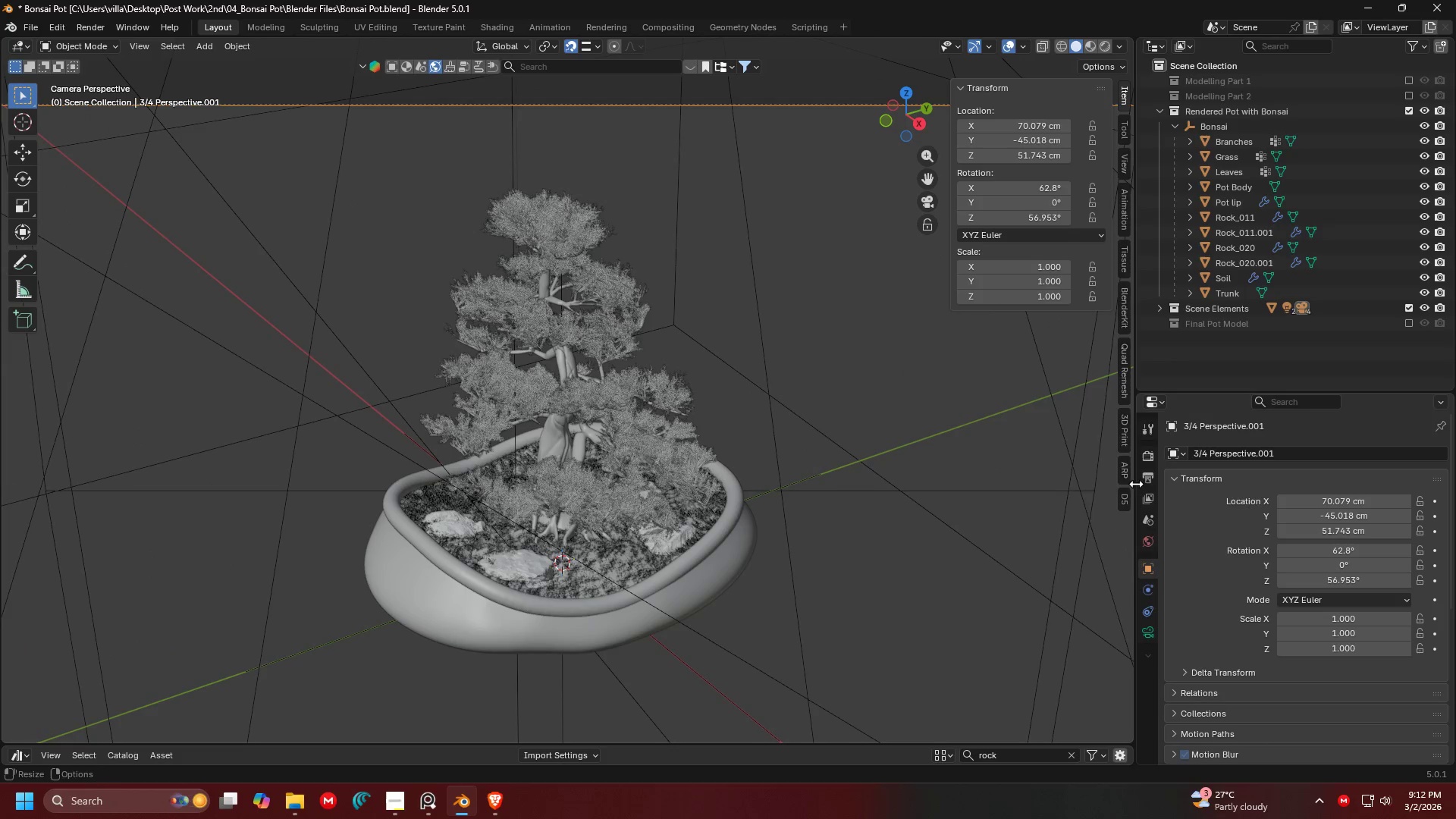 
left_click([1145, 483])
 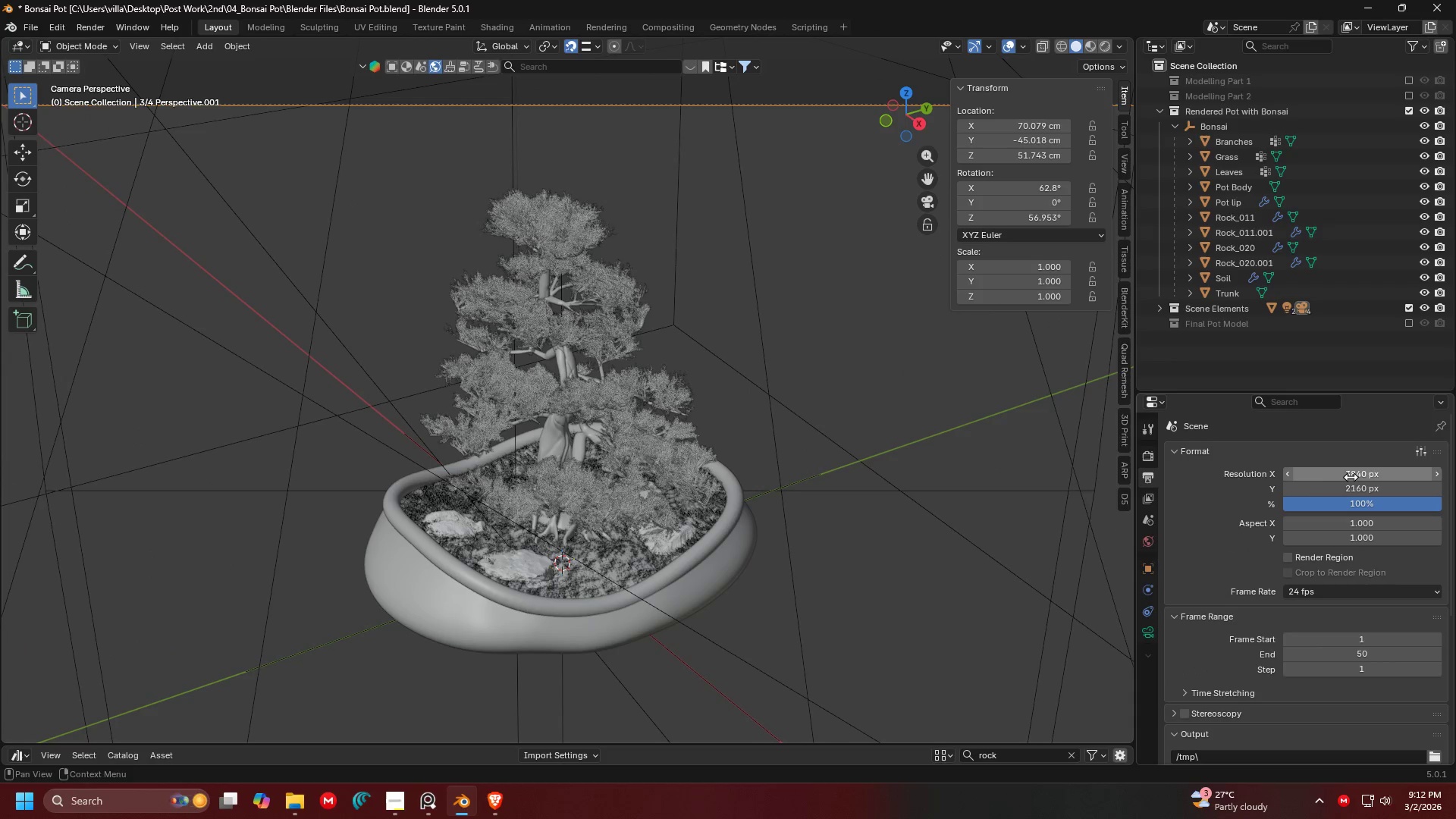 
left_click([1351, 477])
 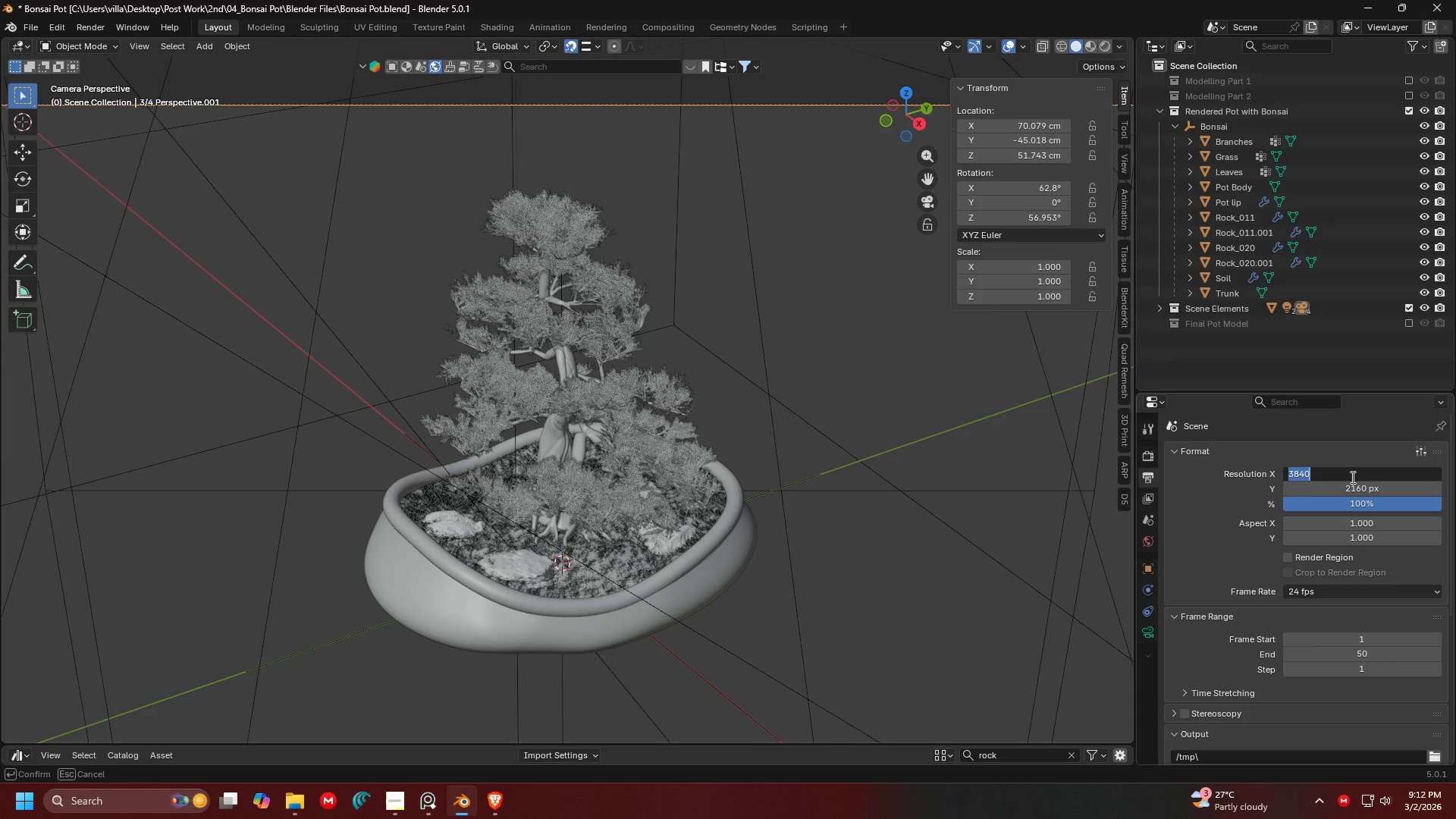 
type(1920)
key(Tab)
type(1080)
 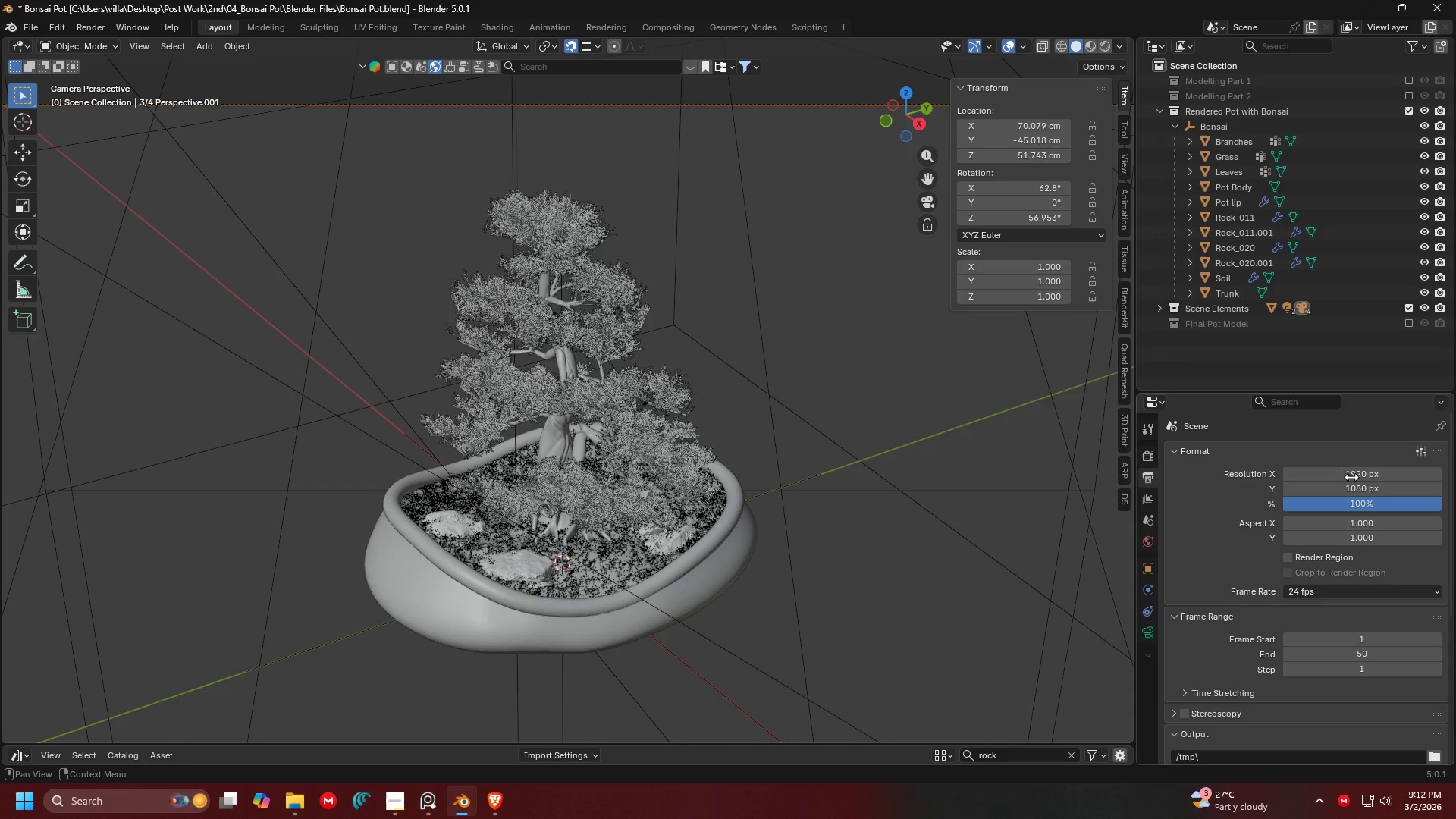 
key(Enter)
 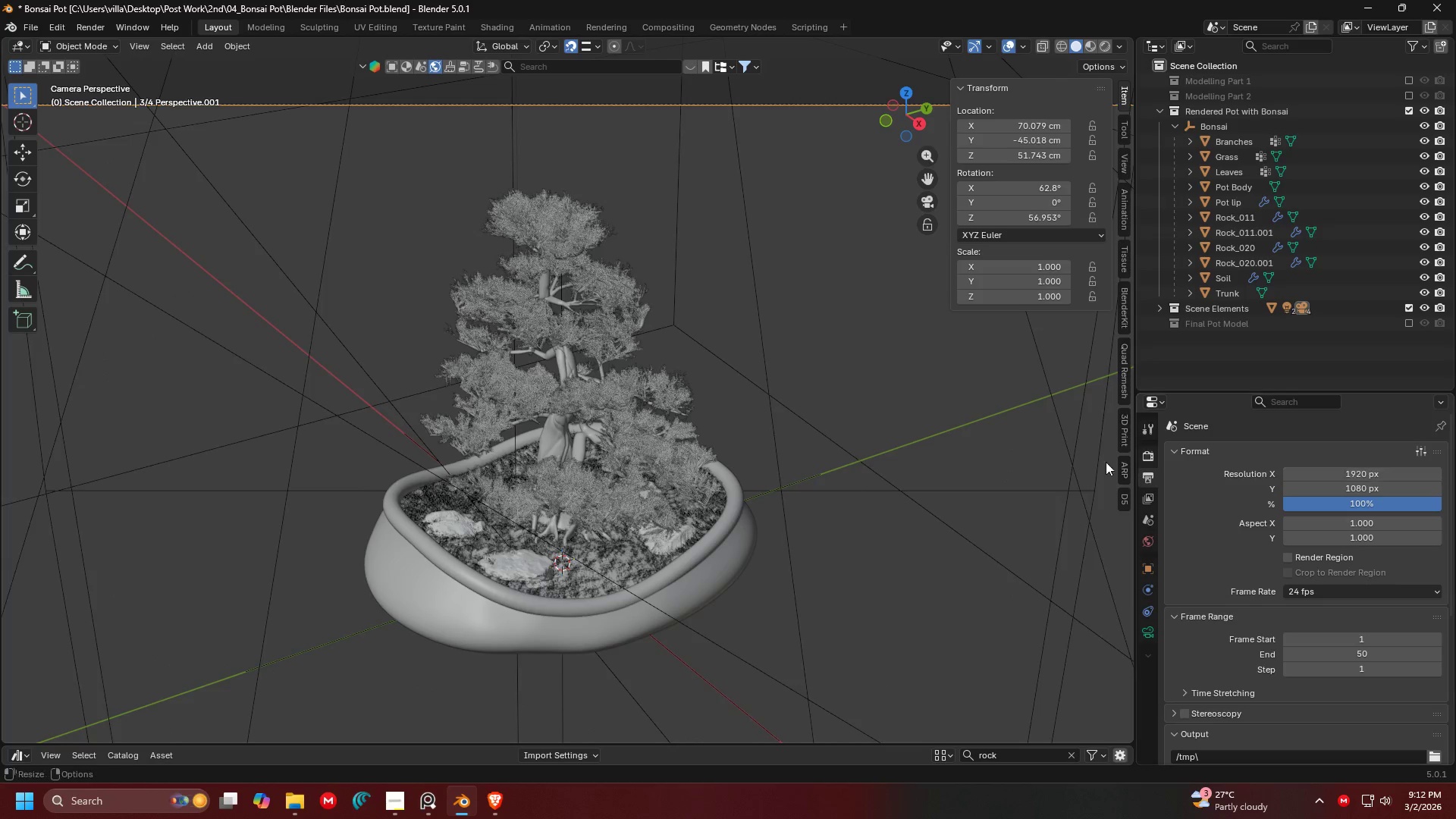 
hold_key(key=ShiftLeft, duration=0.33)
 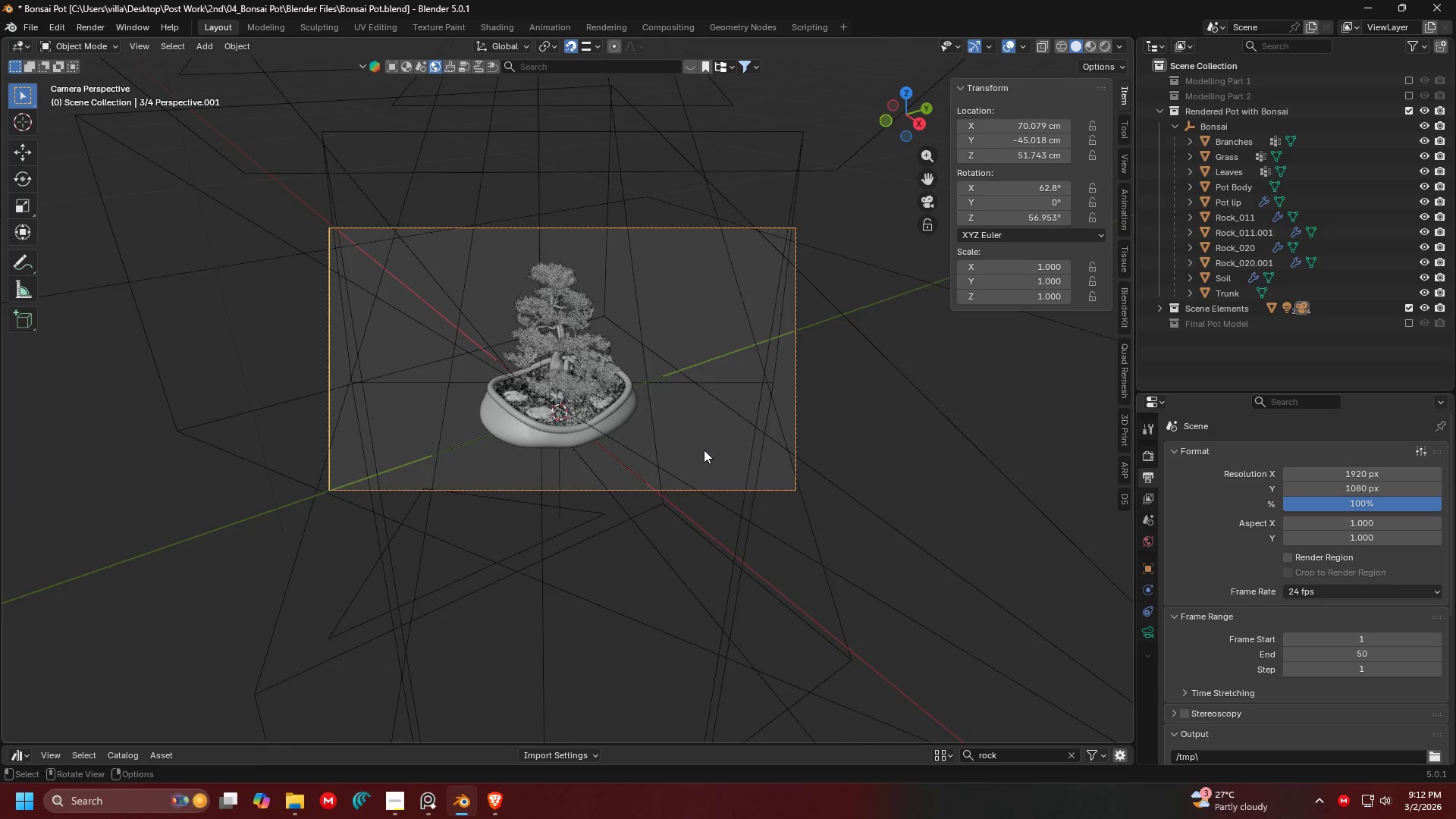 
scroll: coordinate [716, 501], scroll_direction: down, amount: 5.0
 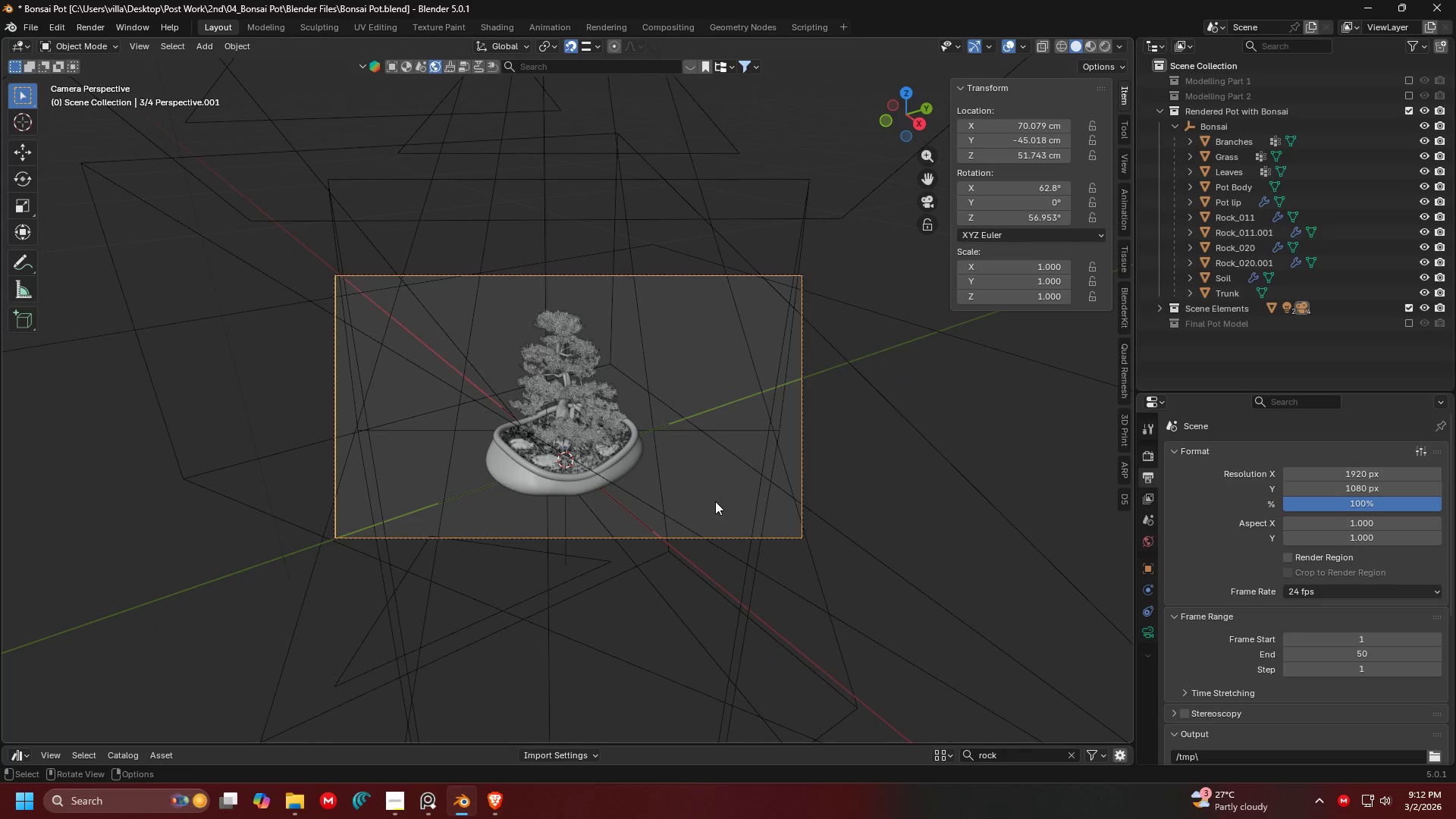 
key(Shift+ShiftLeft)
 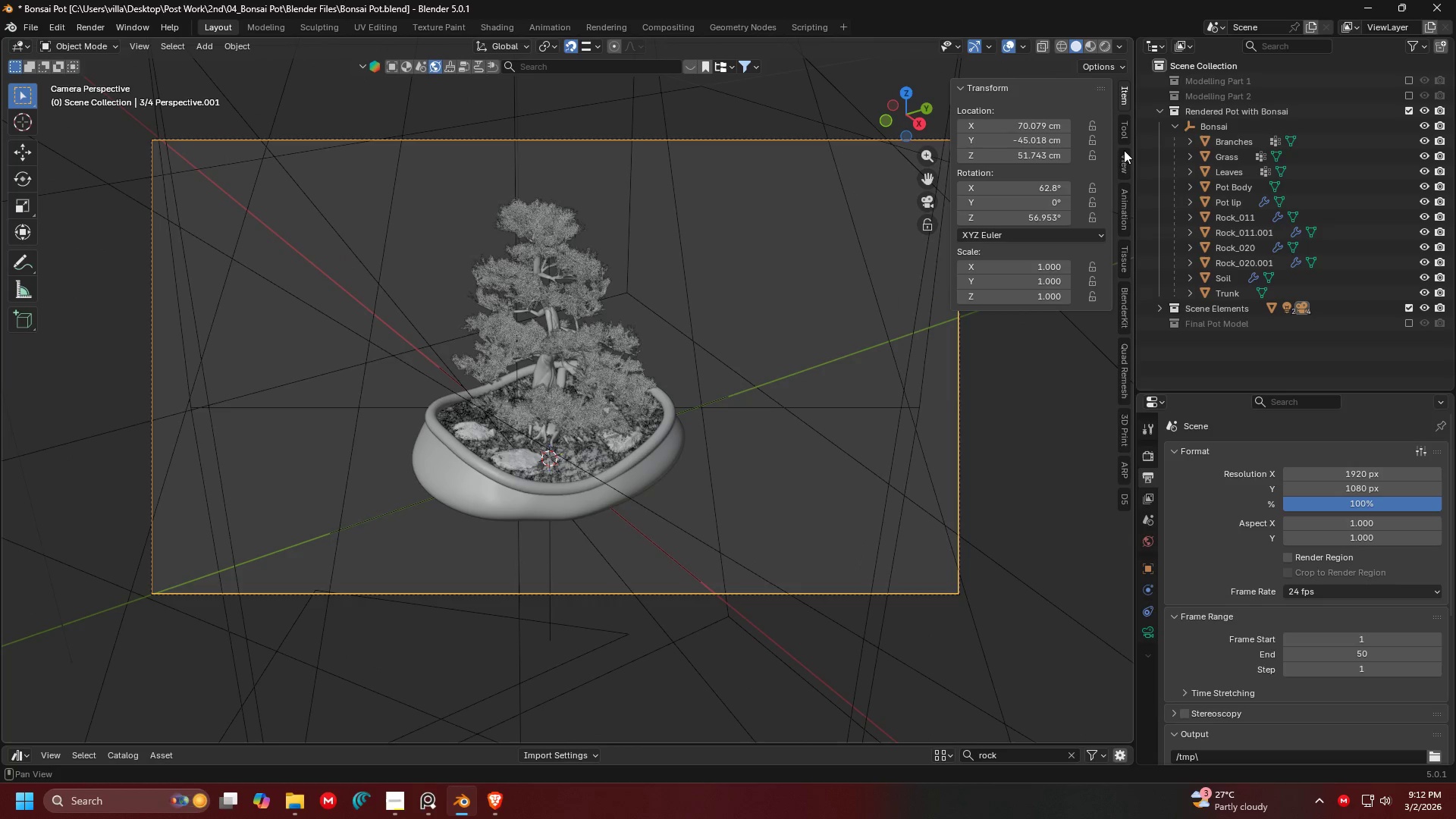 
scroll: coordinate [704, 450], scroll_direction: up, amount: 3.0
 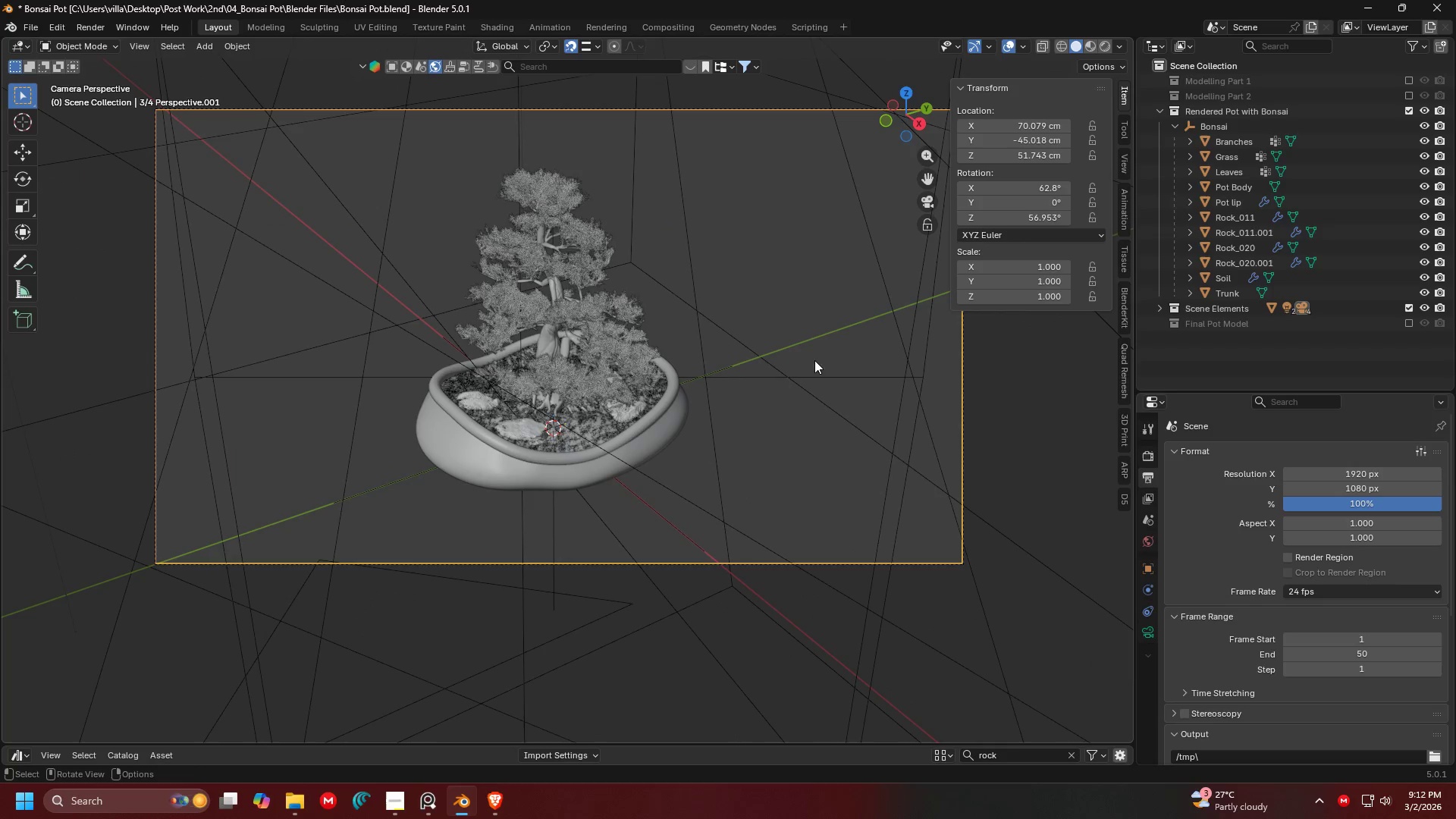 
left_click([1125, 167])
 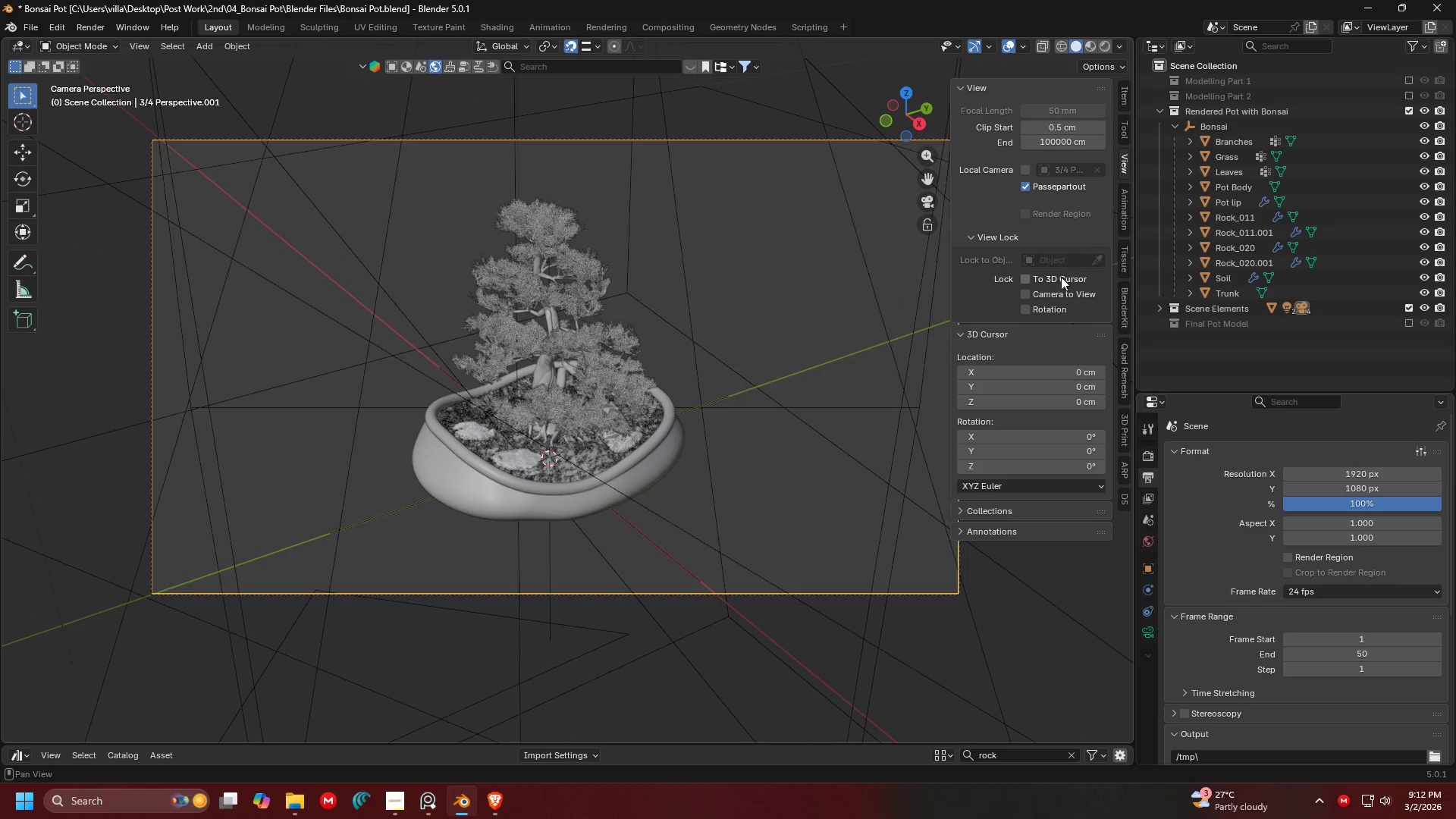 
left_click([1056, 299])
 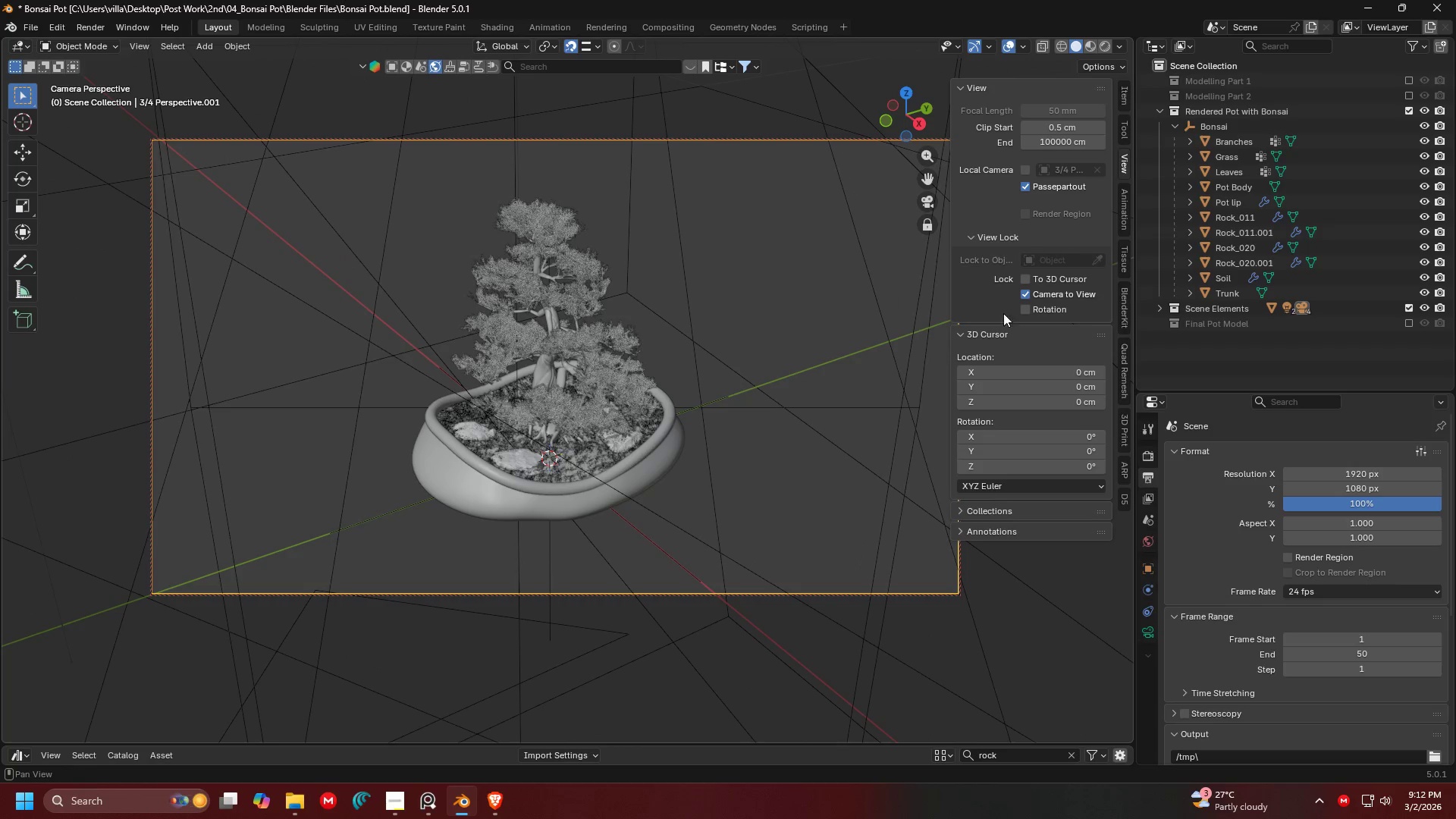 
hold_key(key=ShiftLeft, duration=1.03)
 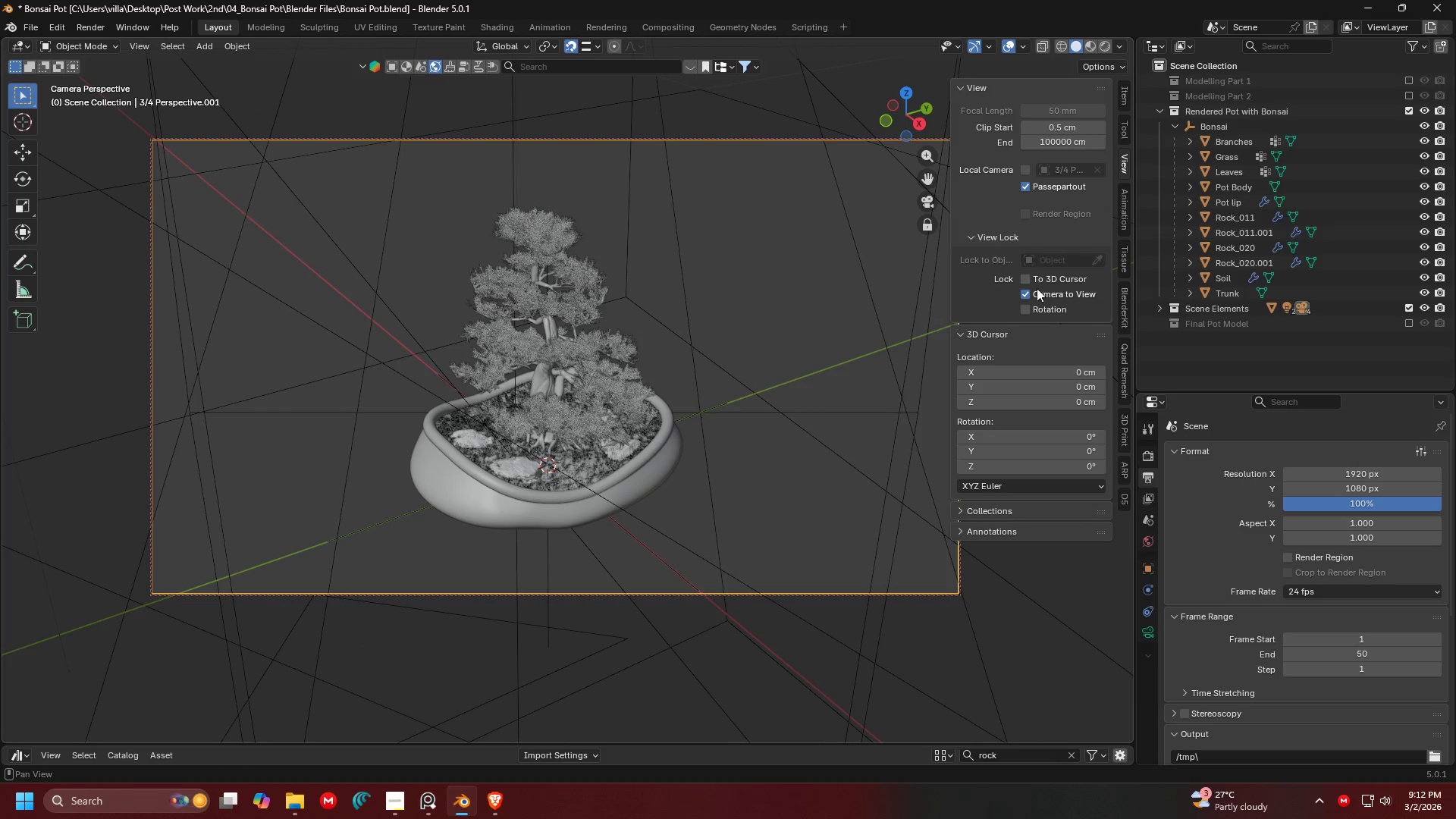 
left_click([1034, 290])
 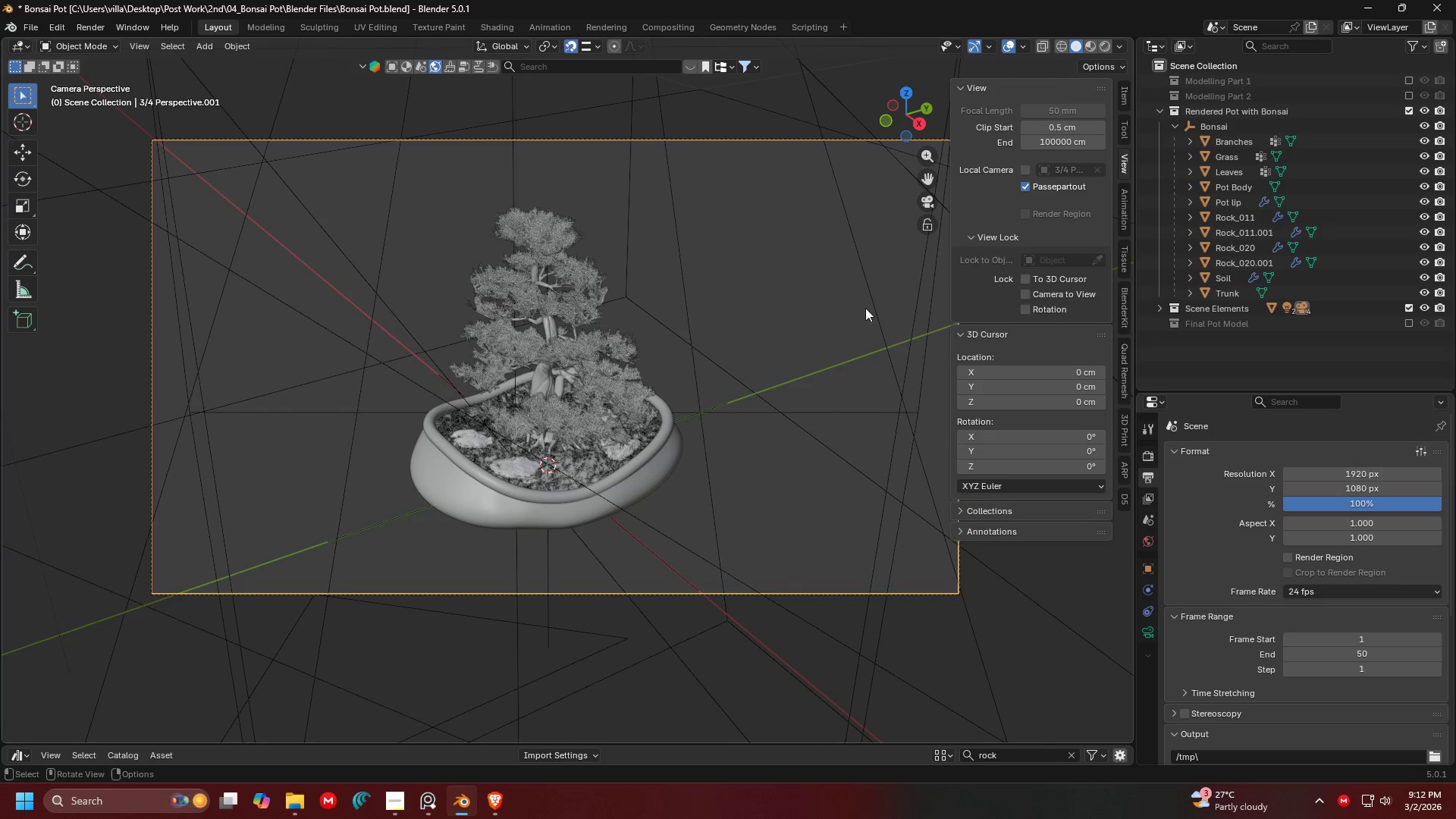 
key(Shift+ShiftLeft)
 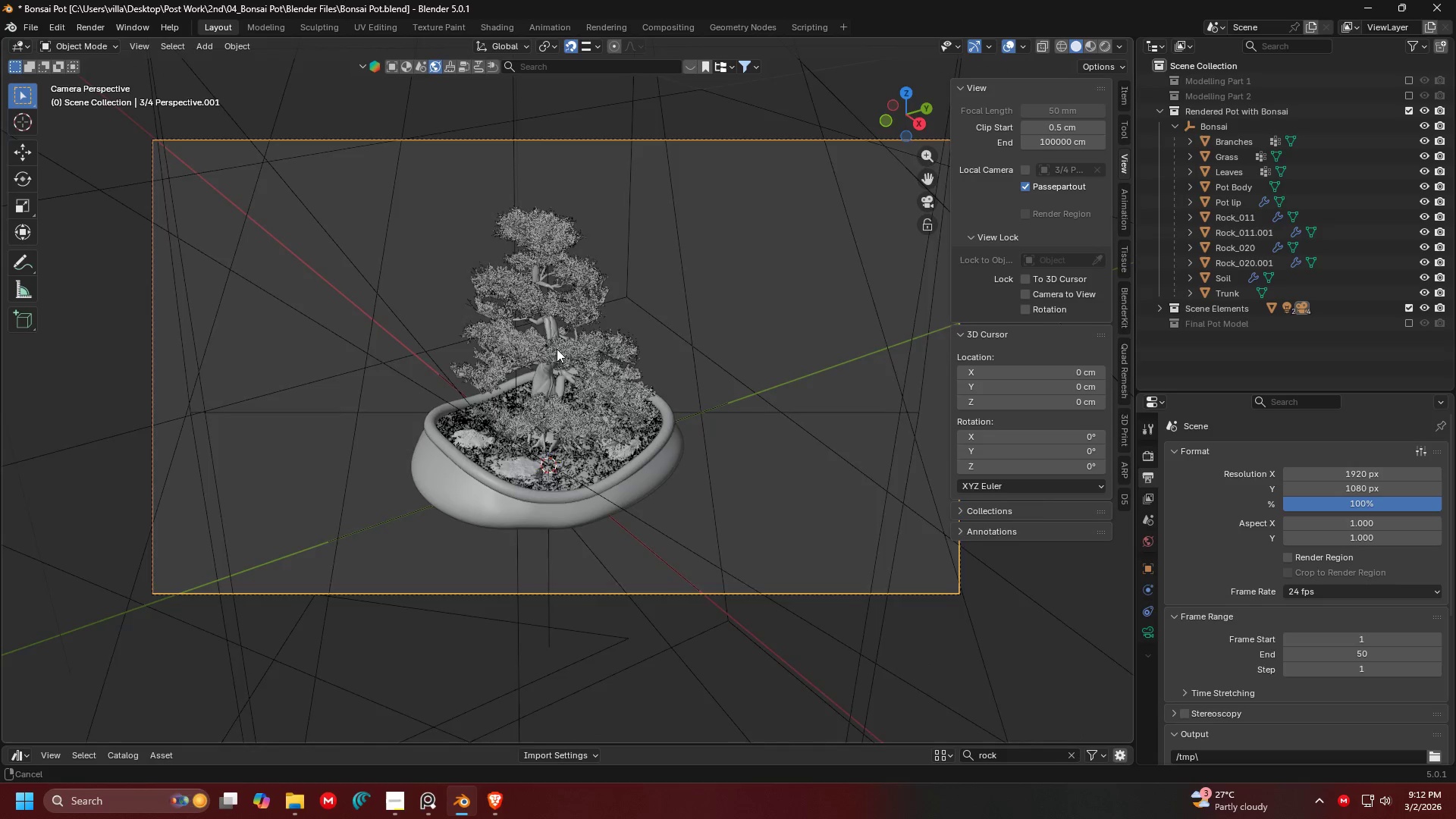 
key(Control+ControlLeft)
 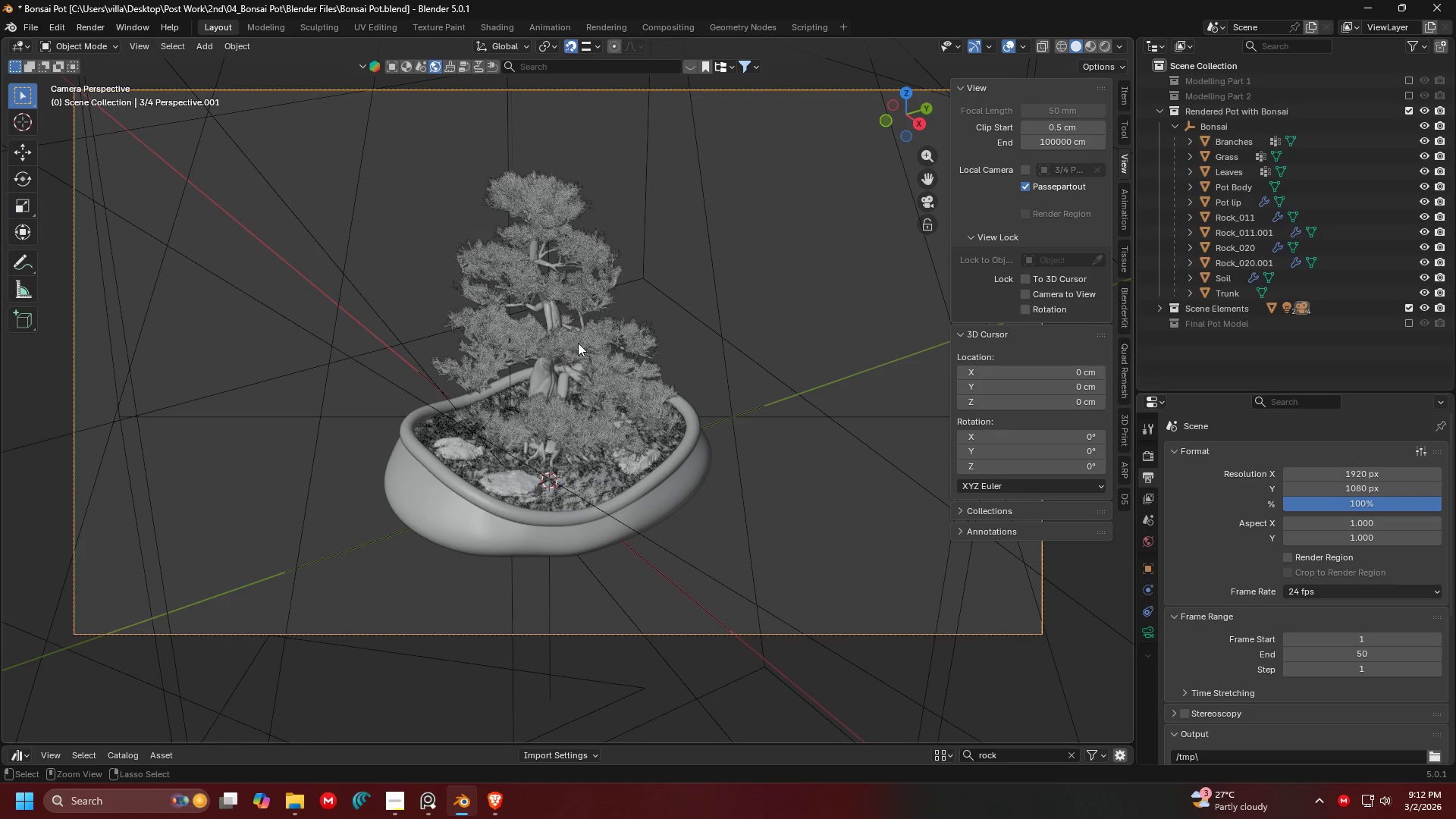 
key(Control+S)
 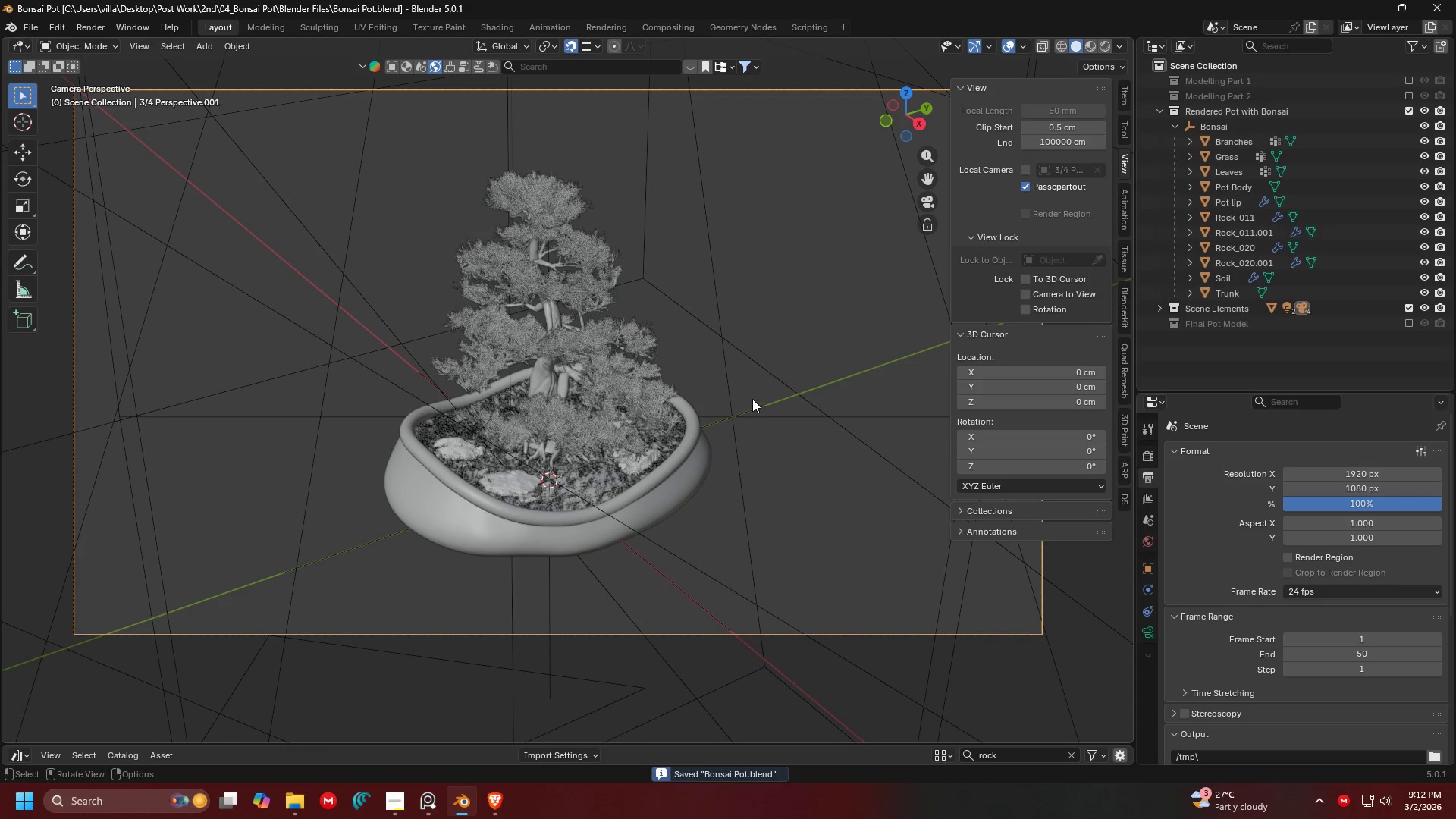 
scroll: coordinate [578, 343], scroll_direction: up, amount: 1.0
 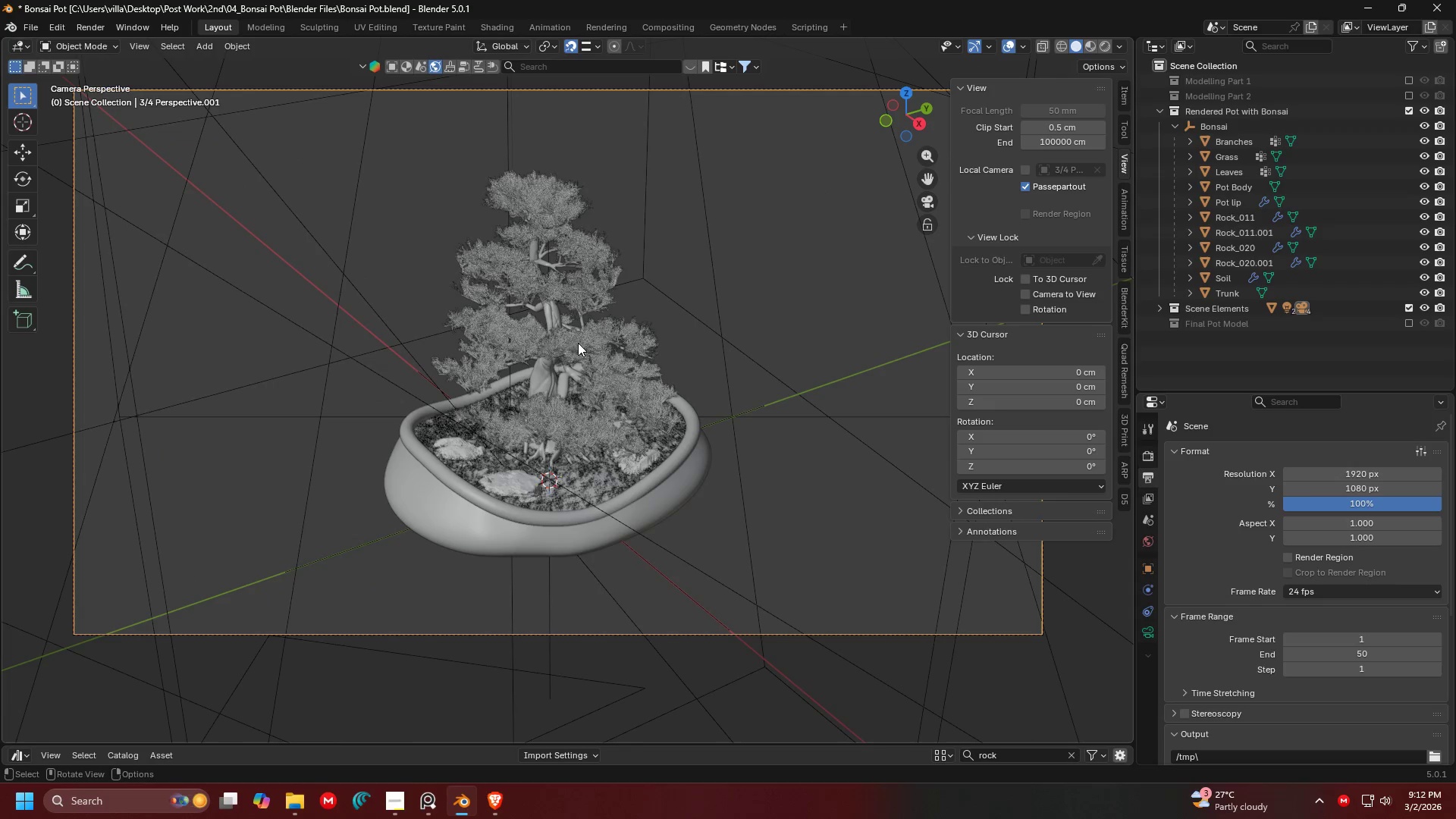 
left_click_drag(start_coordinate=[488, 744], to_coordinate=[485, 642])
 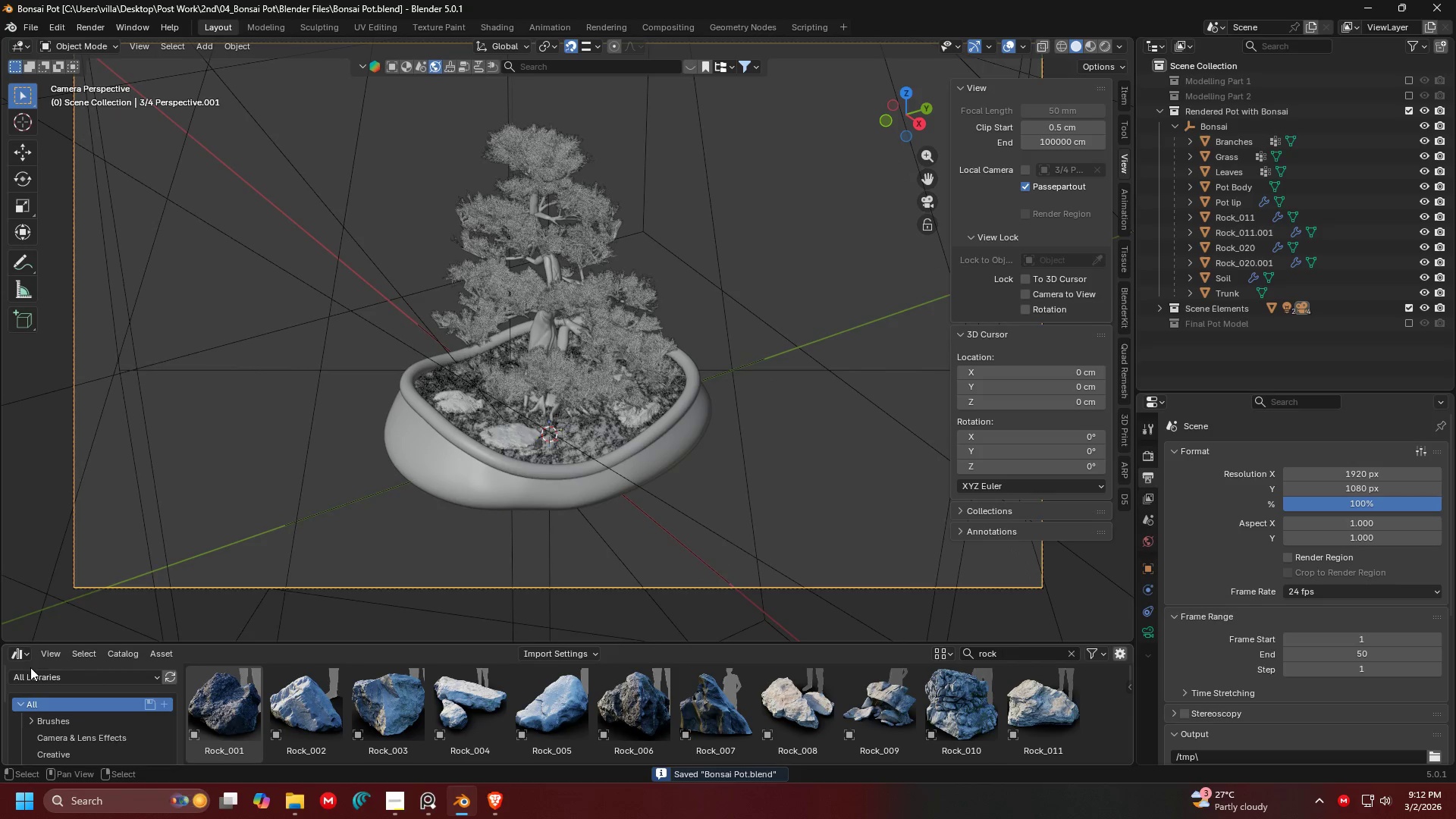 
left_click([30, 657])
 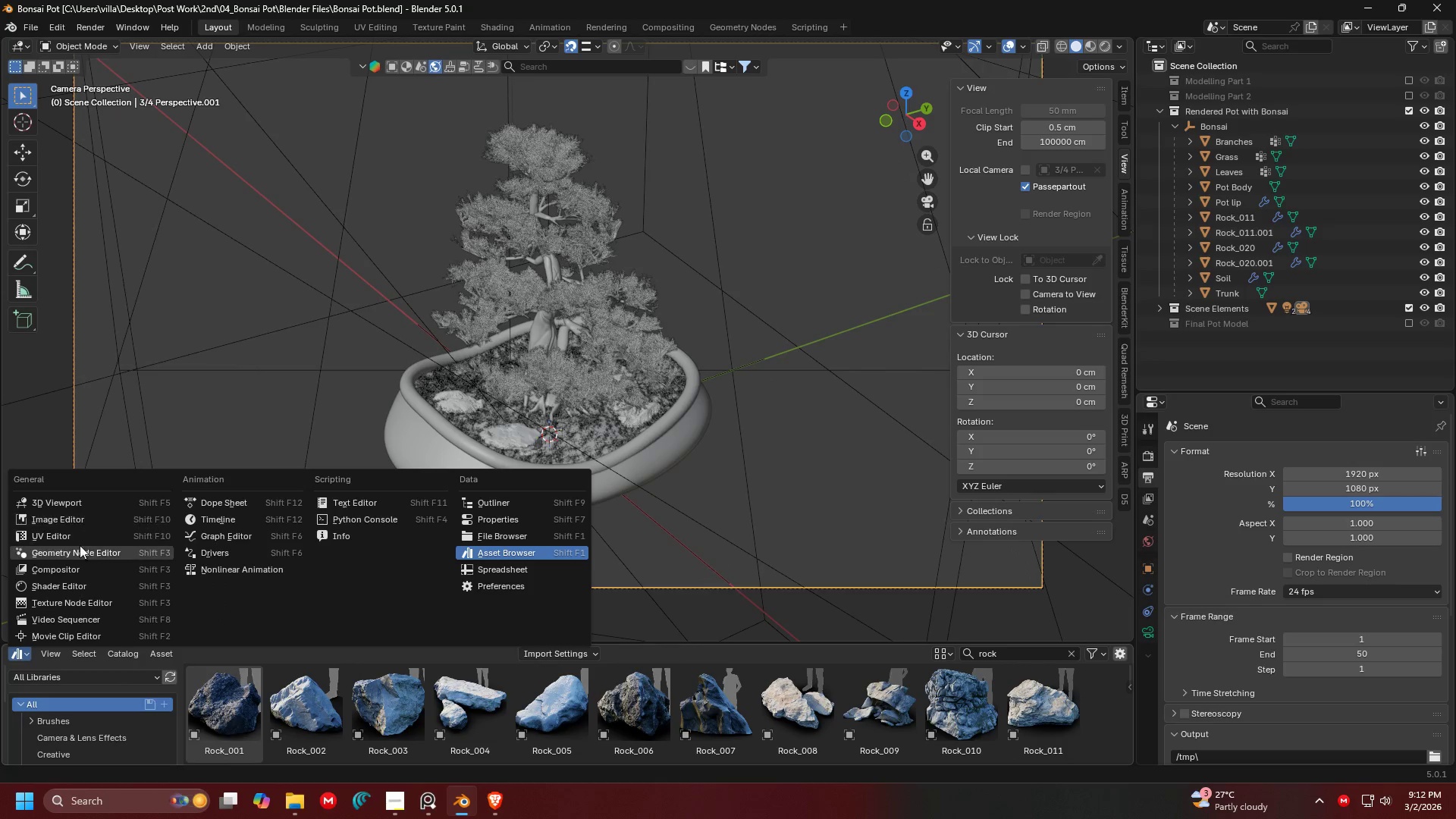 
wait(6.11)
 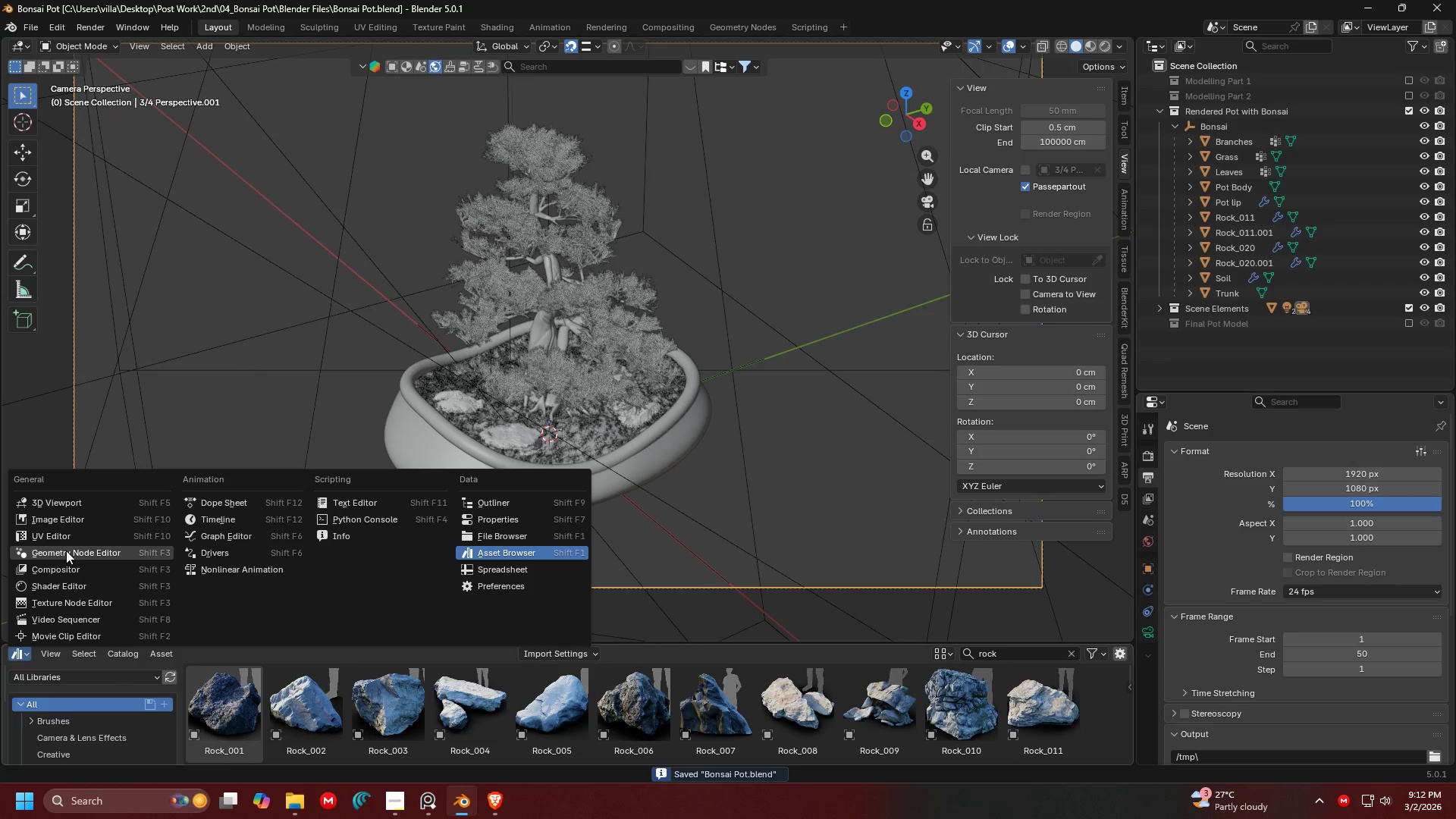 
left_click([245, 516])
 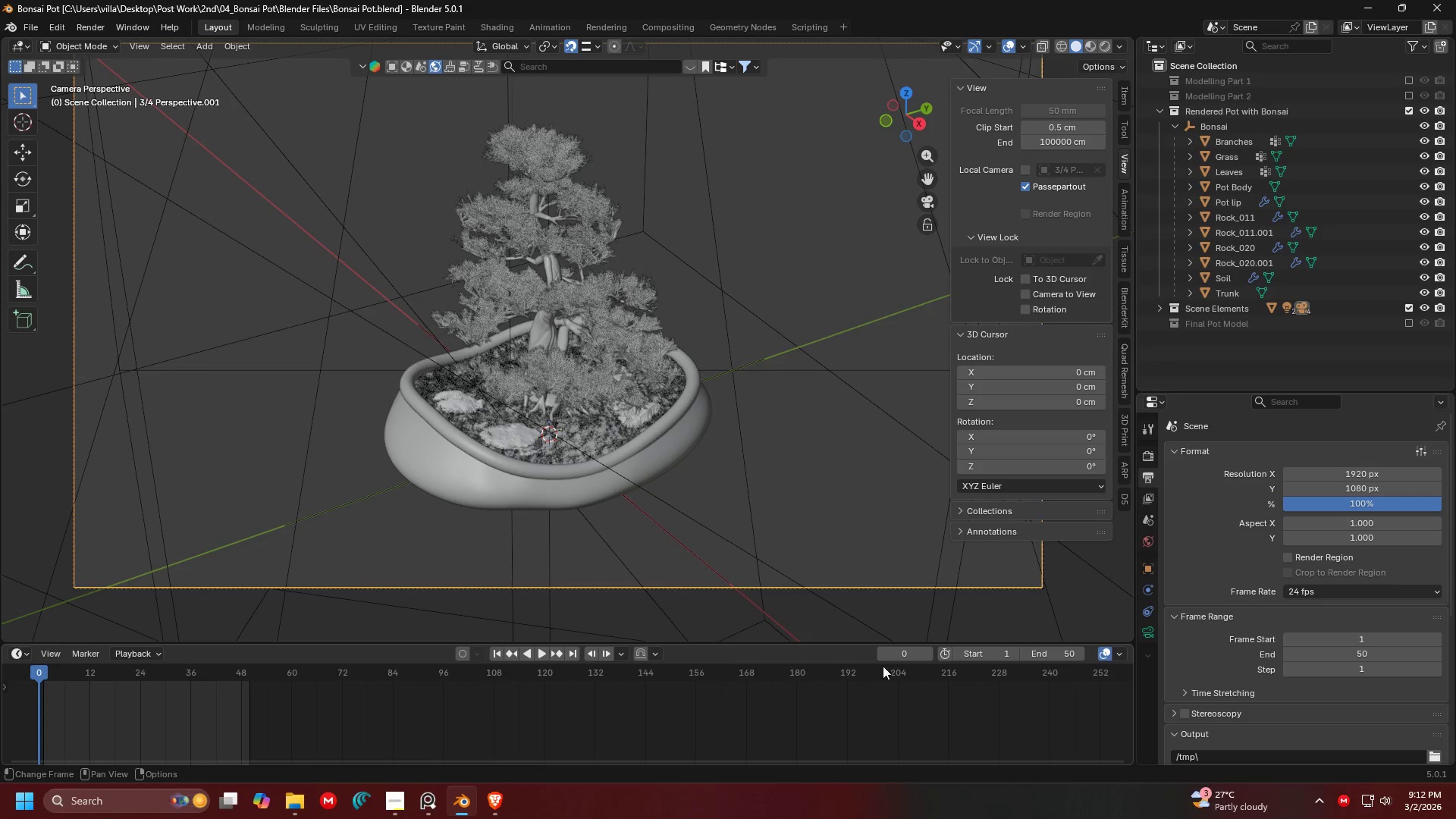 
left_click([1051, 656])
 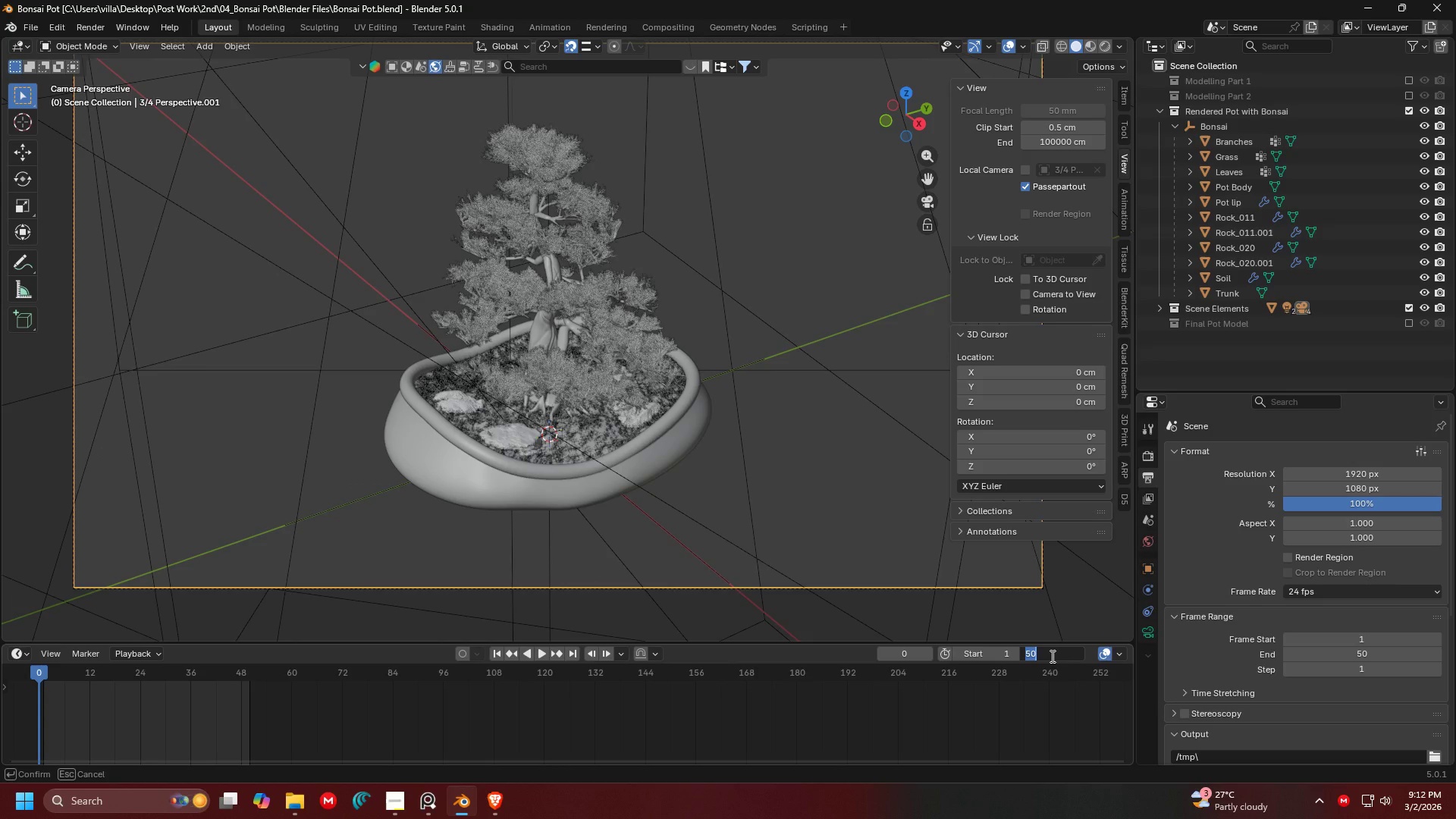 
key(Escape)
 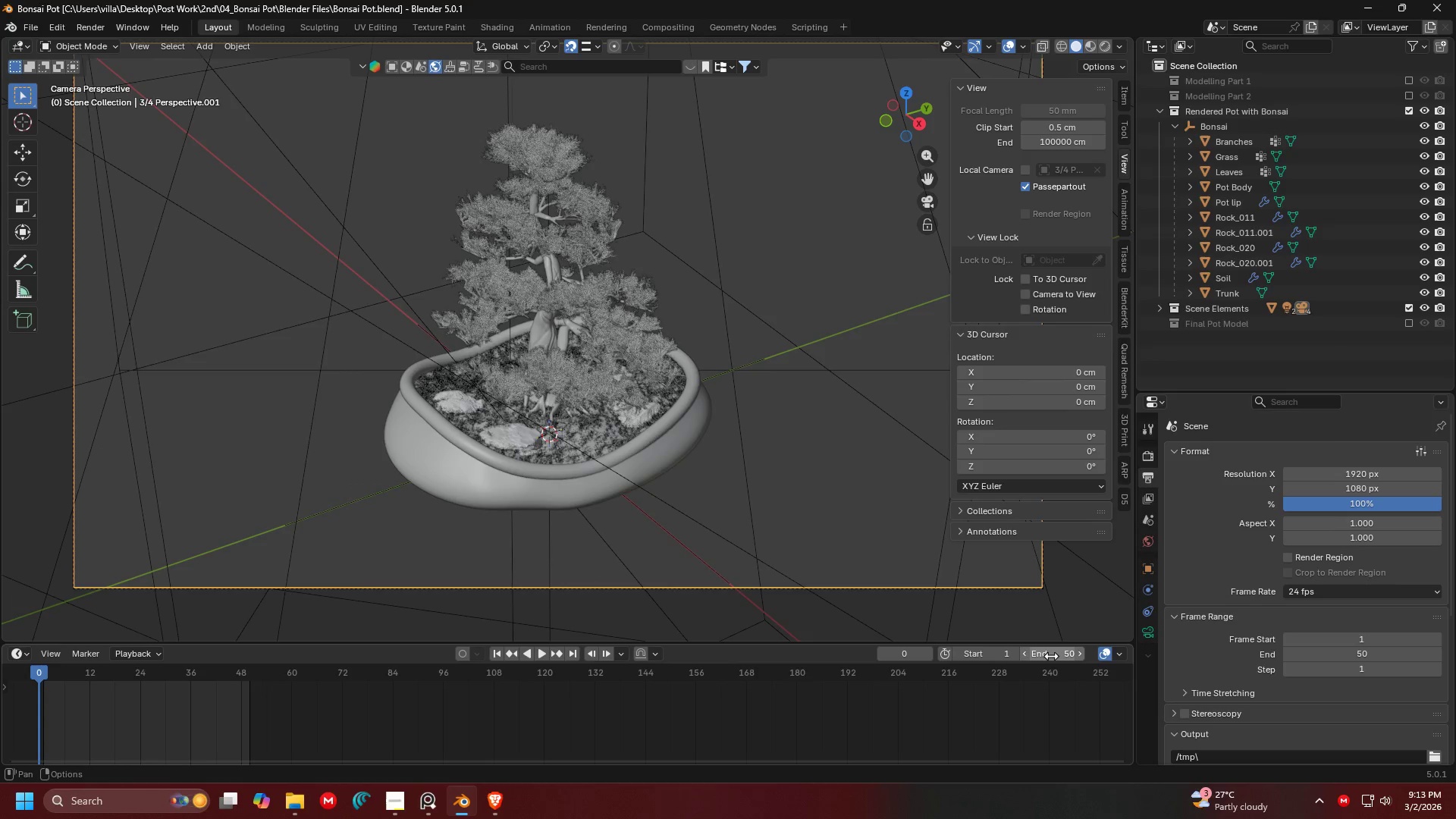 
key(Alt+Tab)